 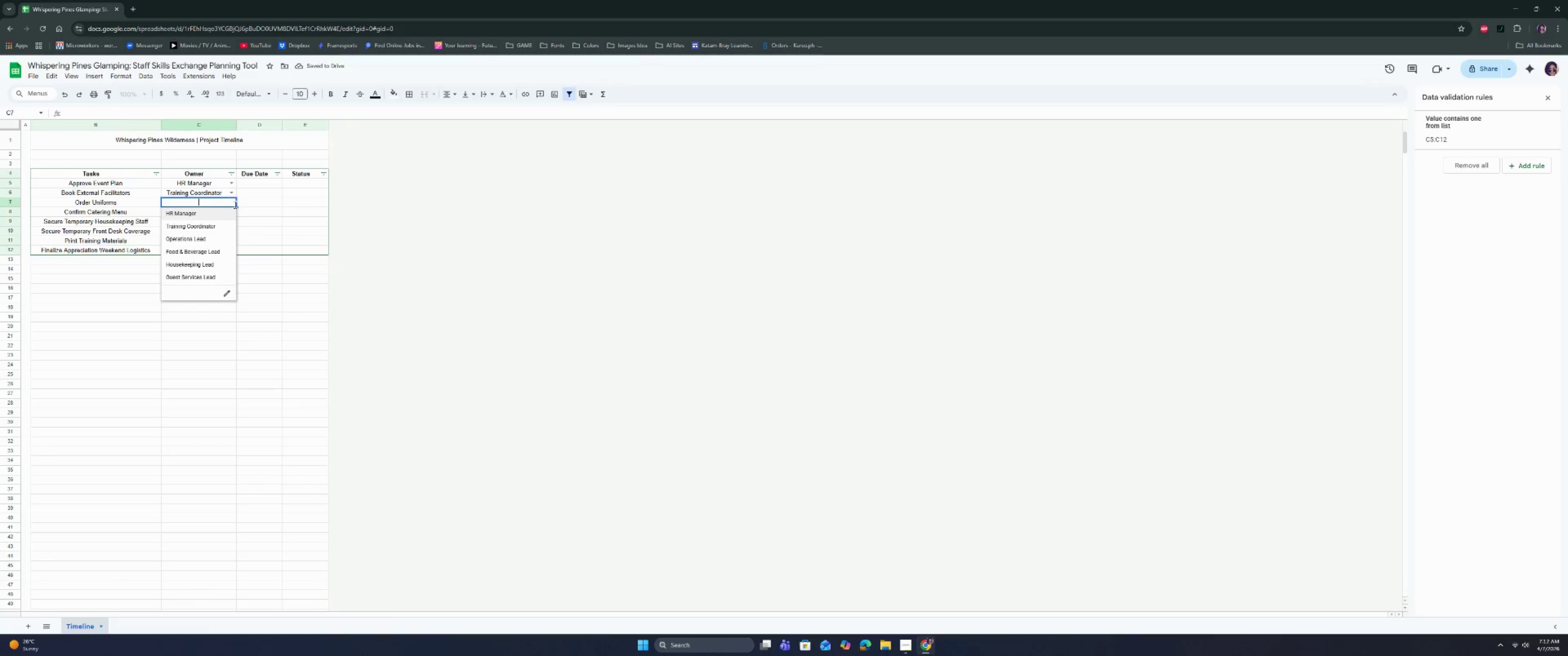 
left_click([218, 239])
 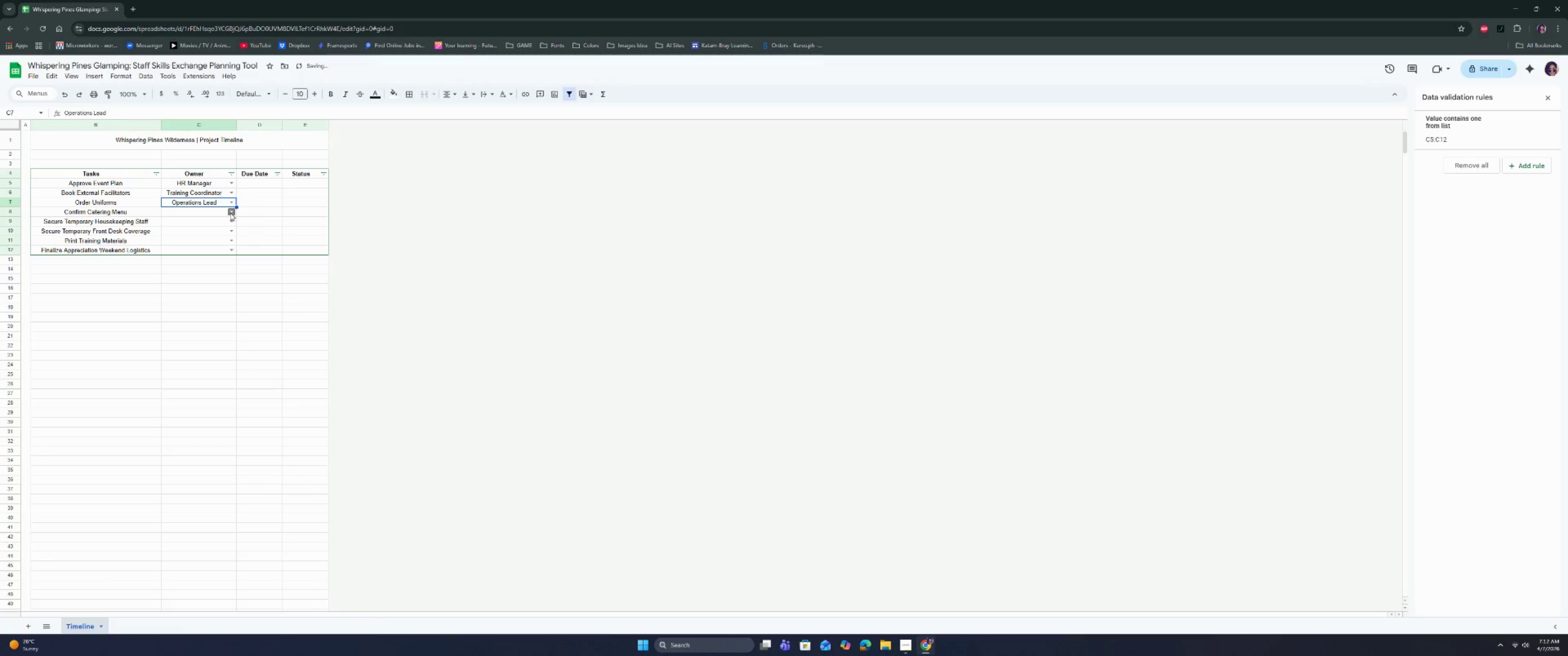 
left_click([230, 213])
 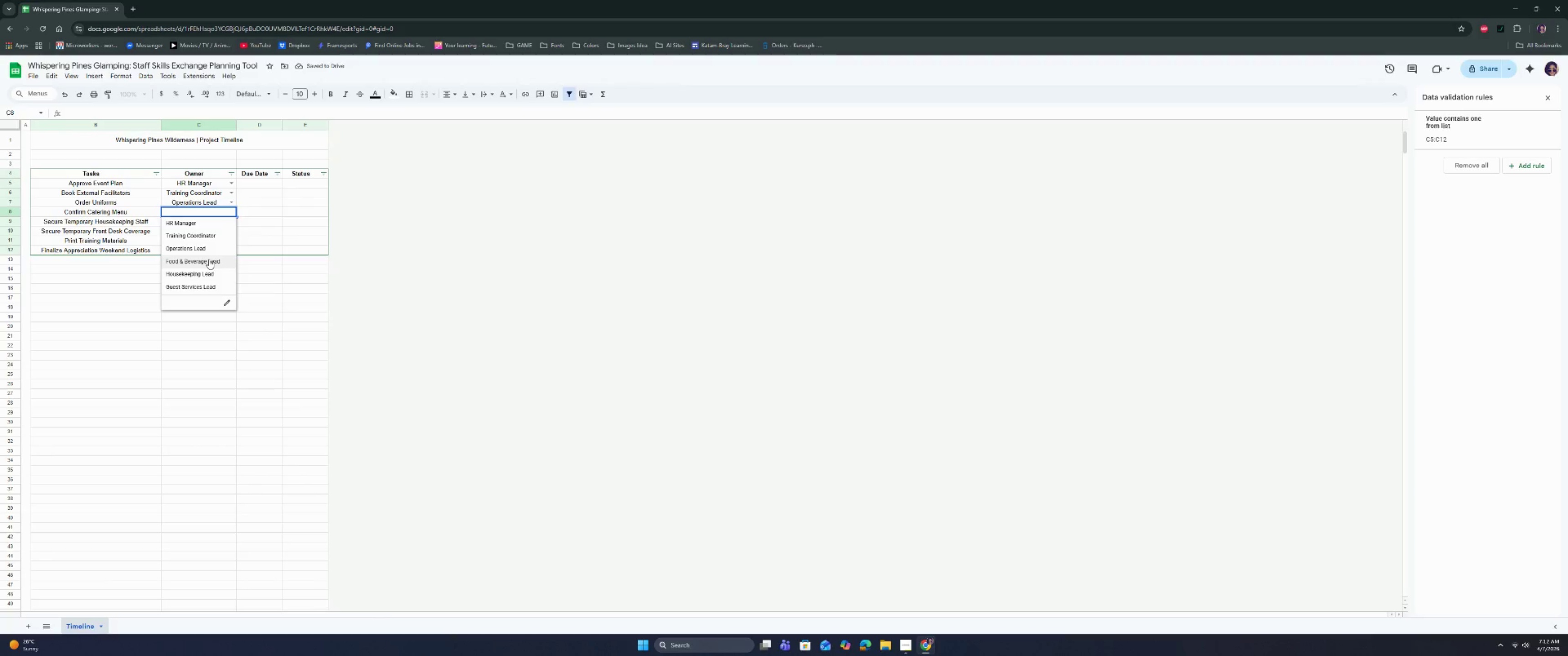 
left_click([209, 259])
 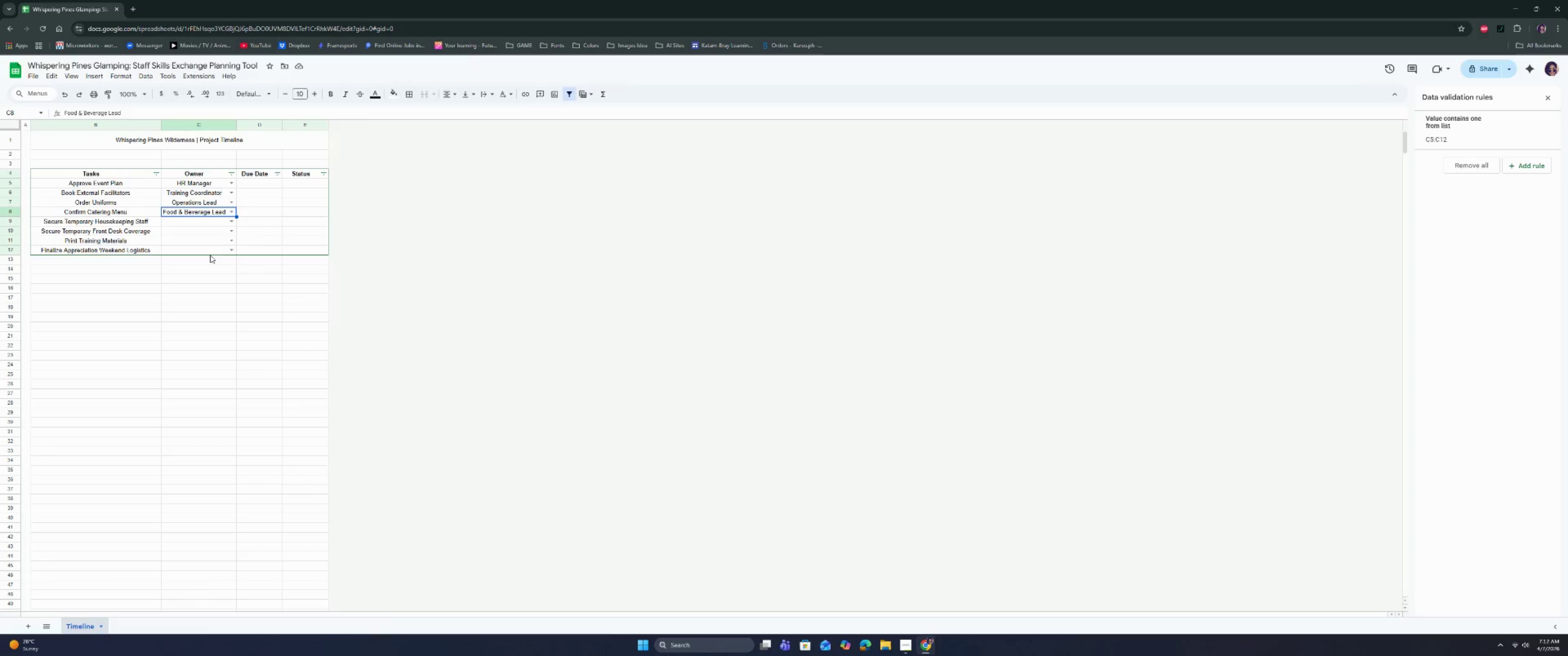 
wait(7.39)
 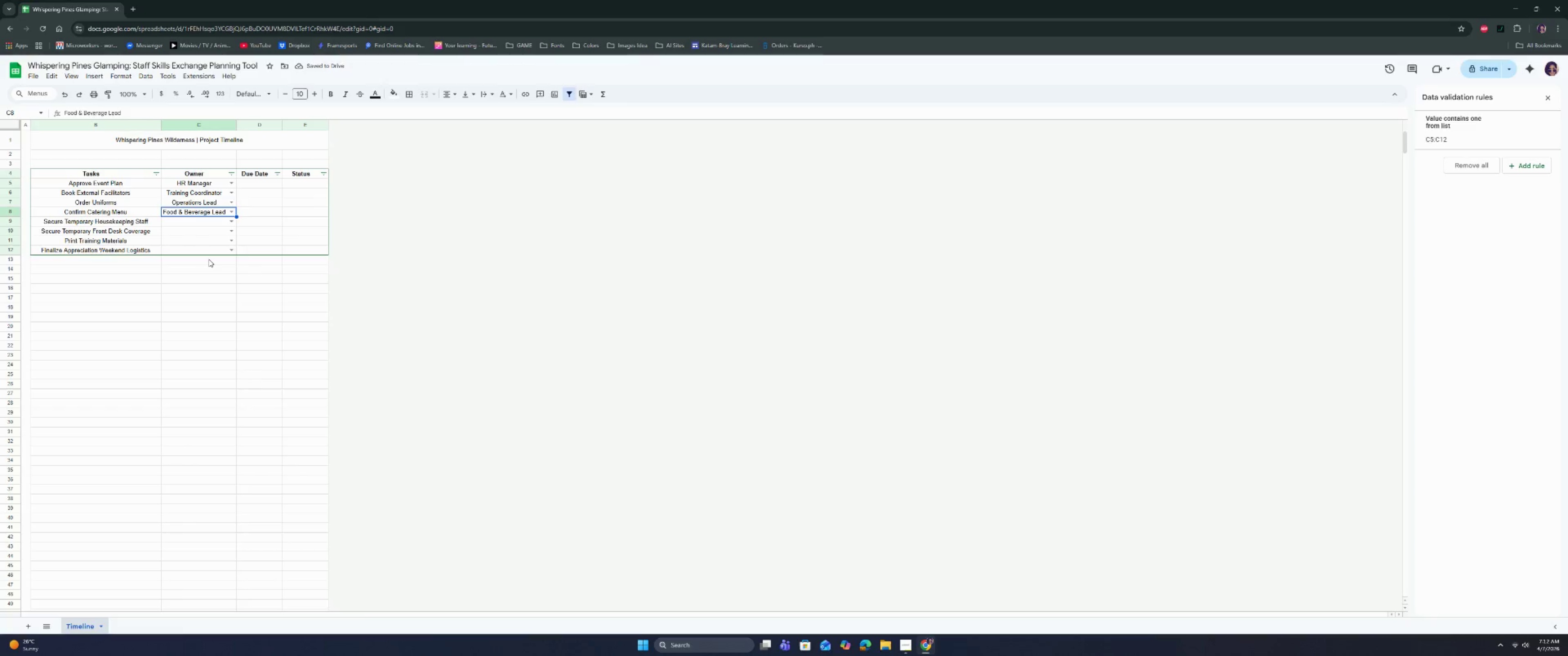 
left_click([232, 222])
 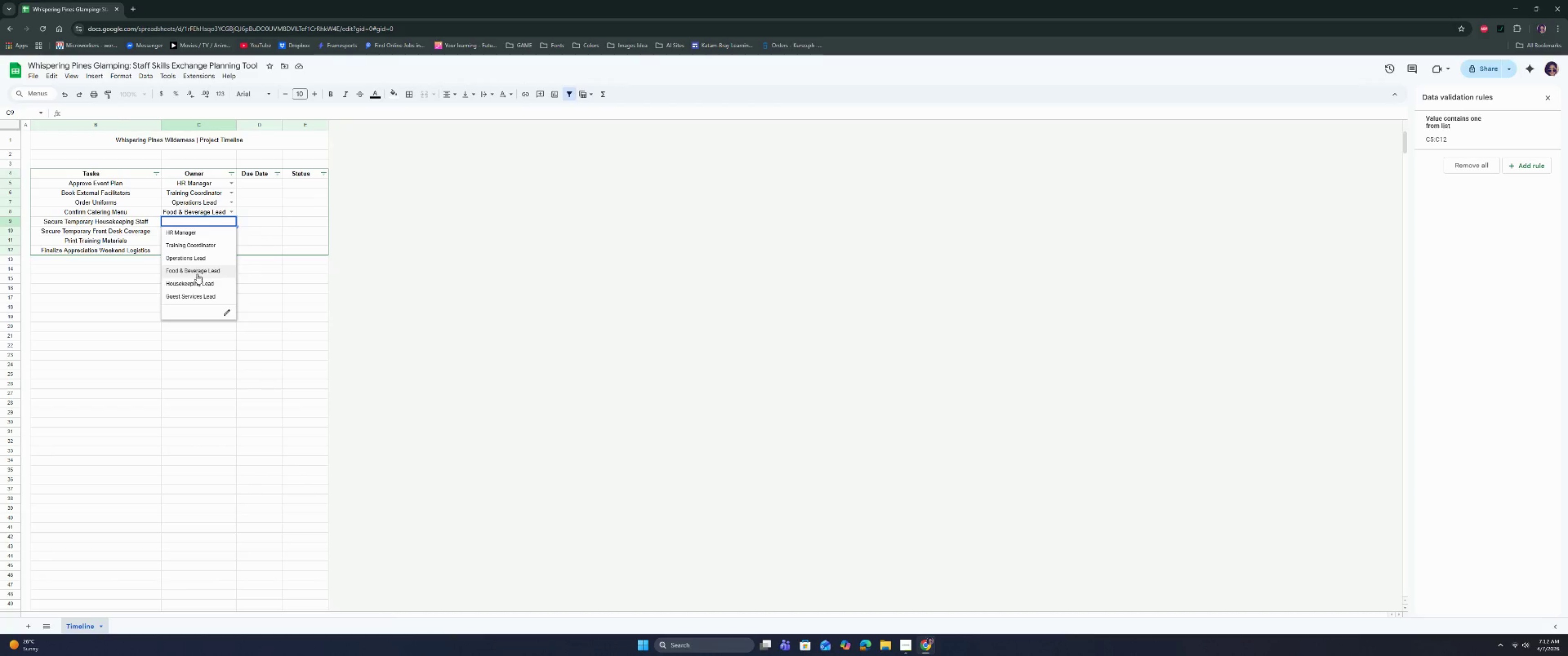 
left_click([197, 281])
 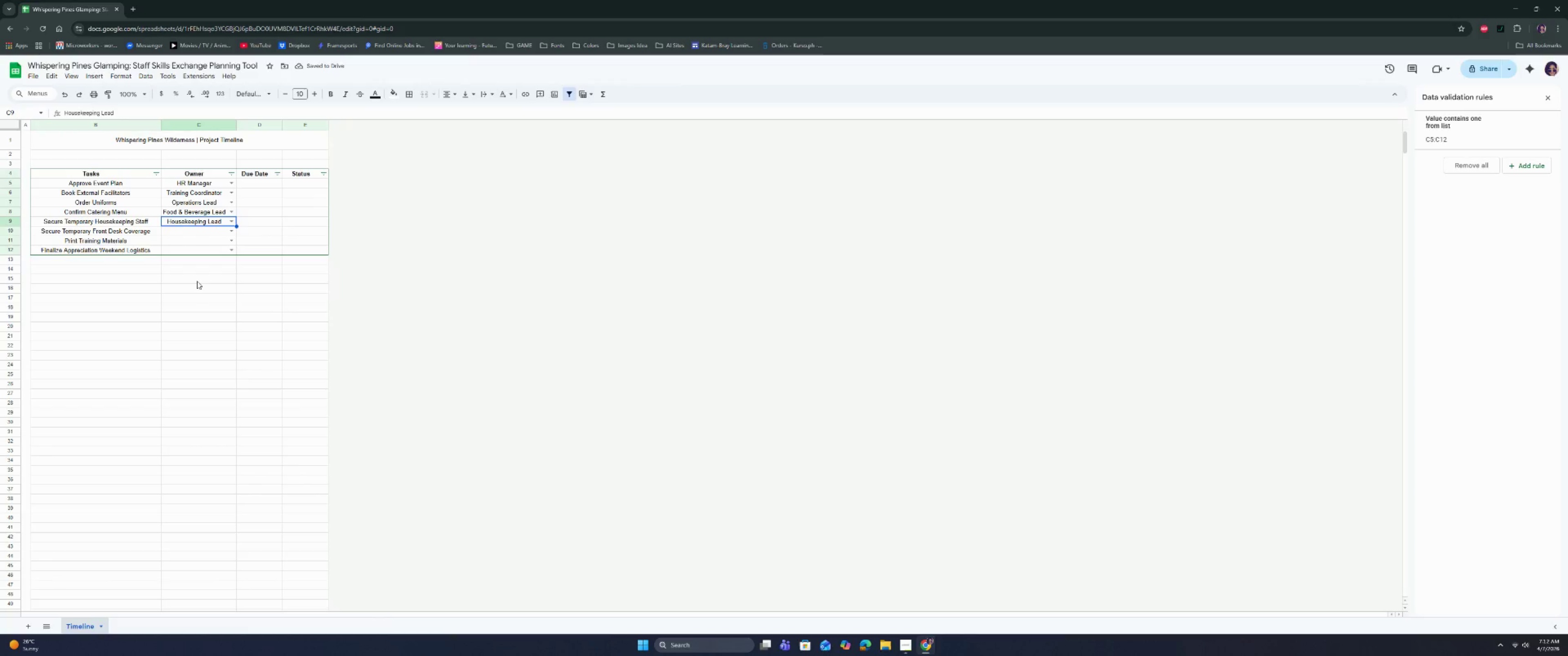 
wait(9.17)
 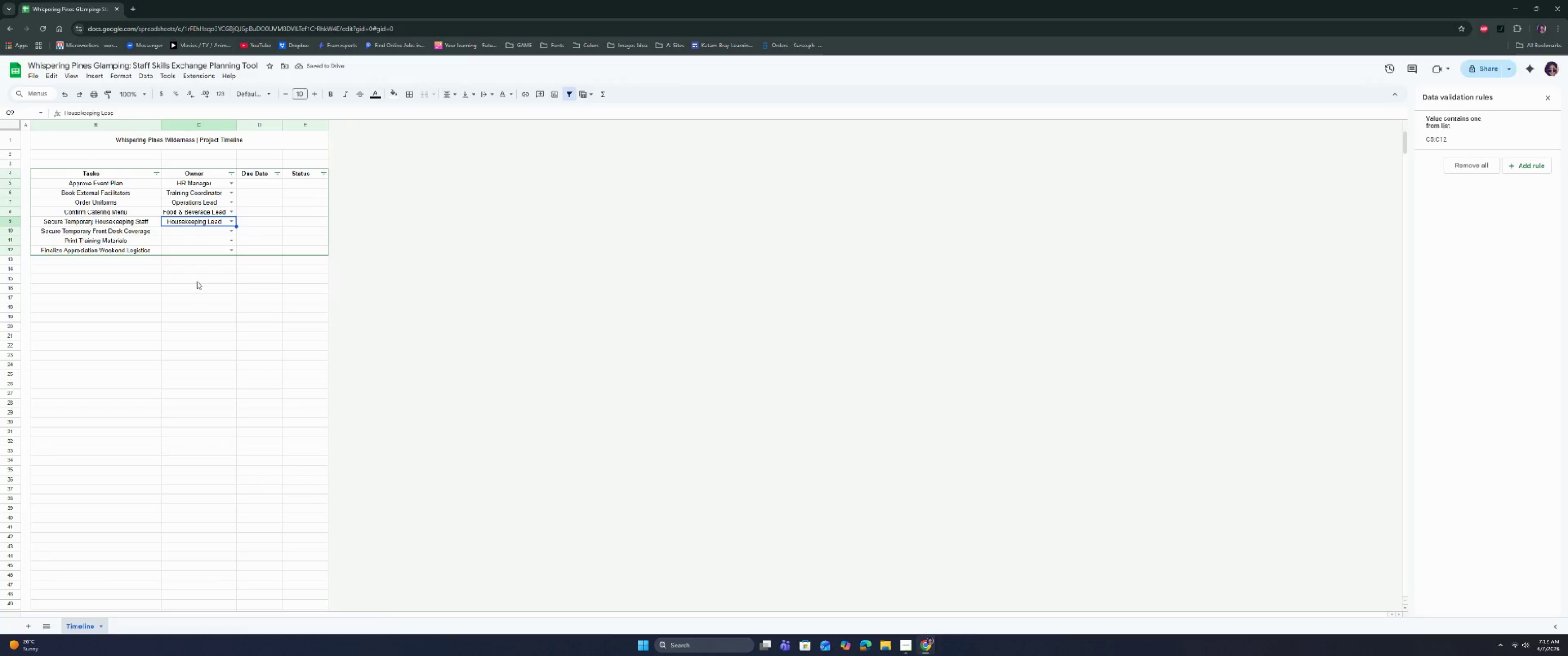 
left_click([230, 231])
 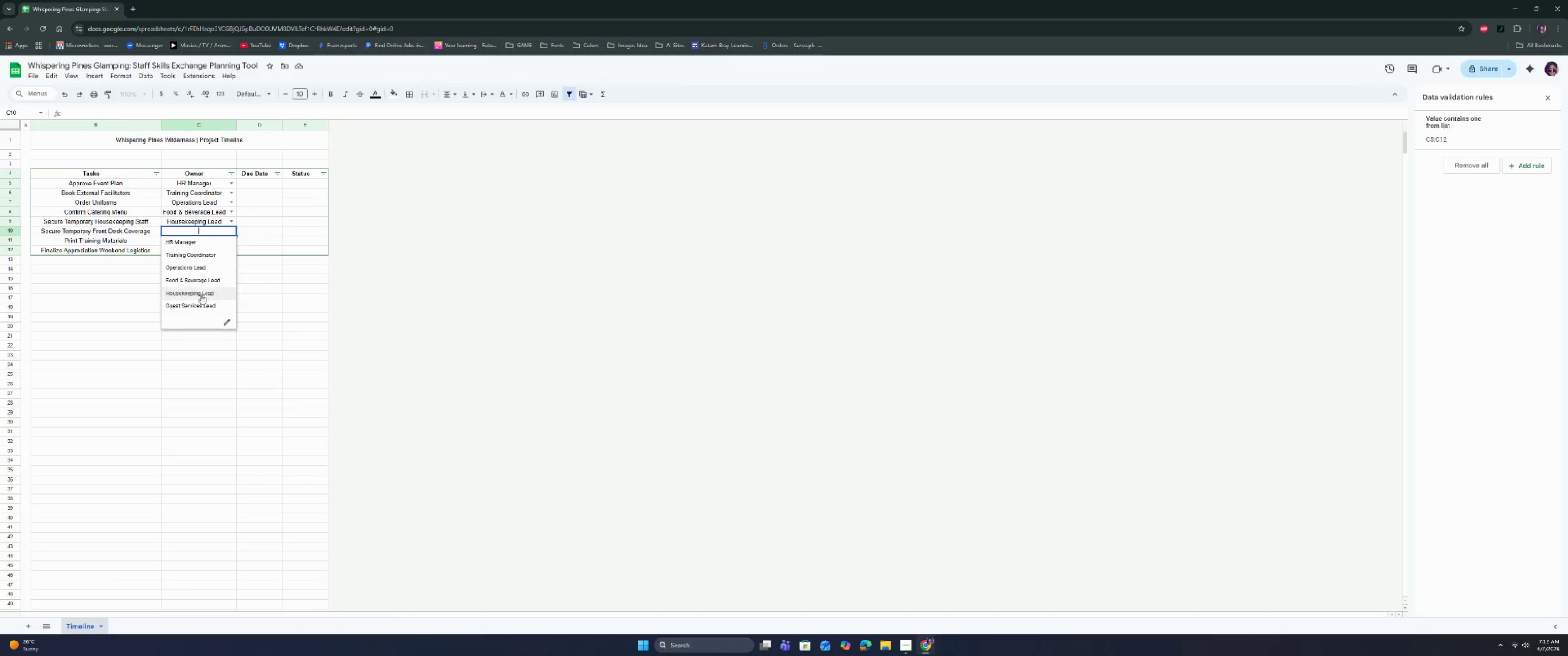 
left_click([196, 305])
 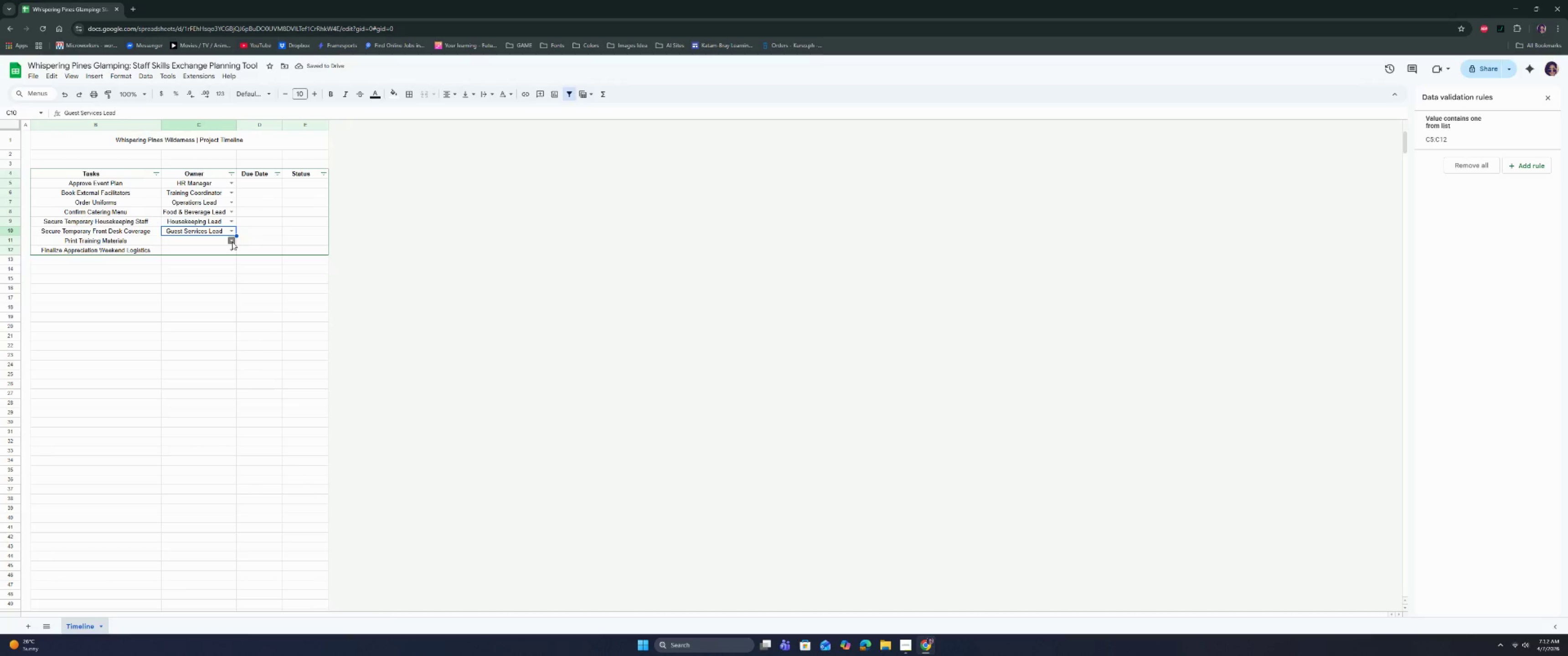 
left_click([230, 242])
 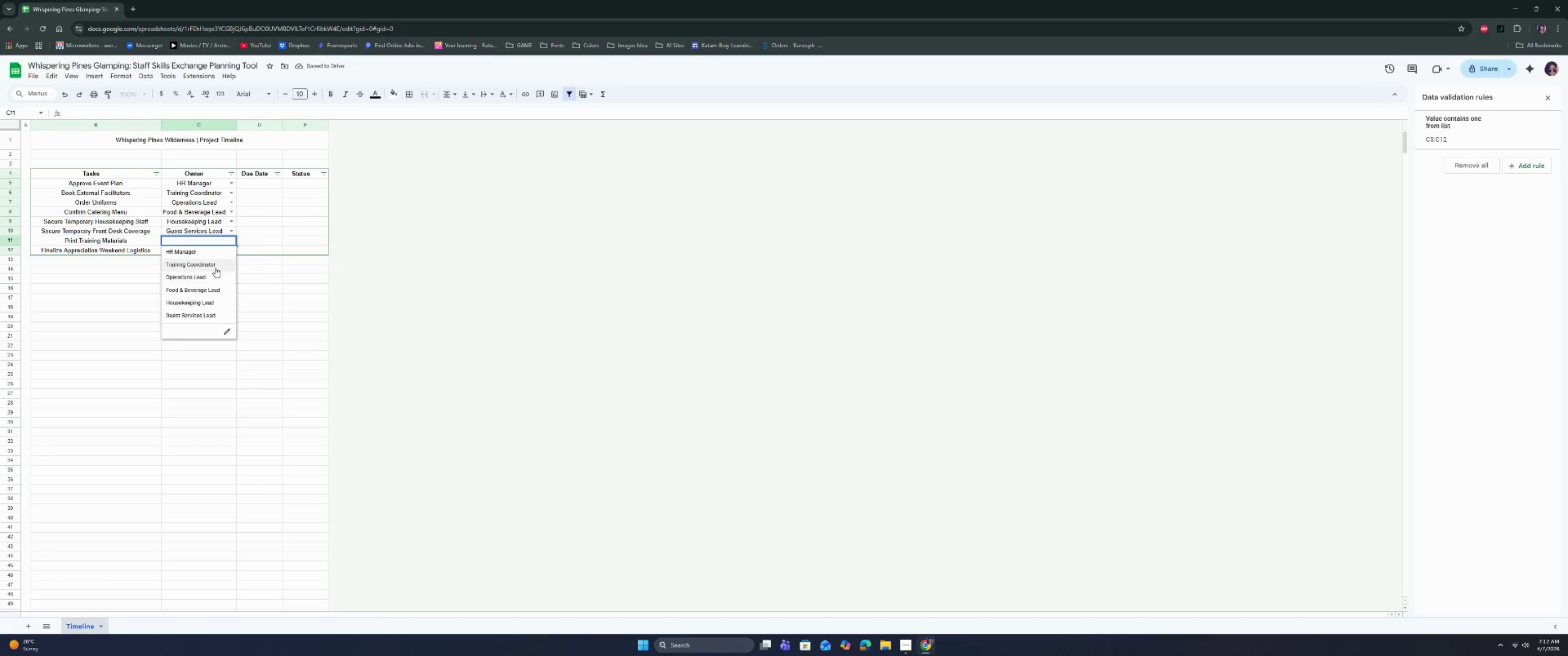 
left_click([215, 264])
 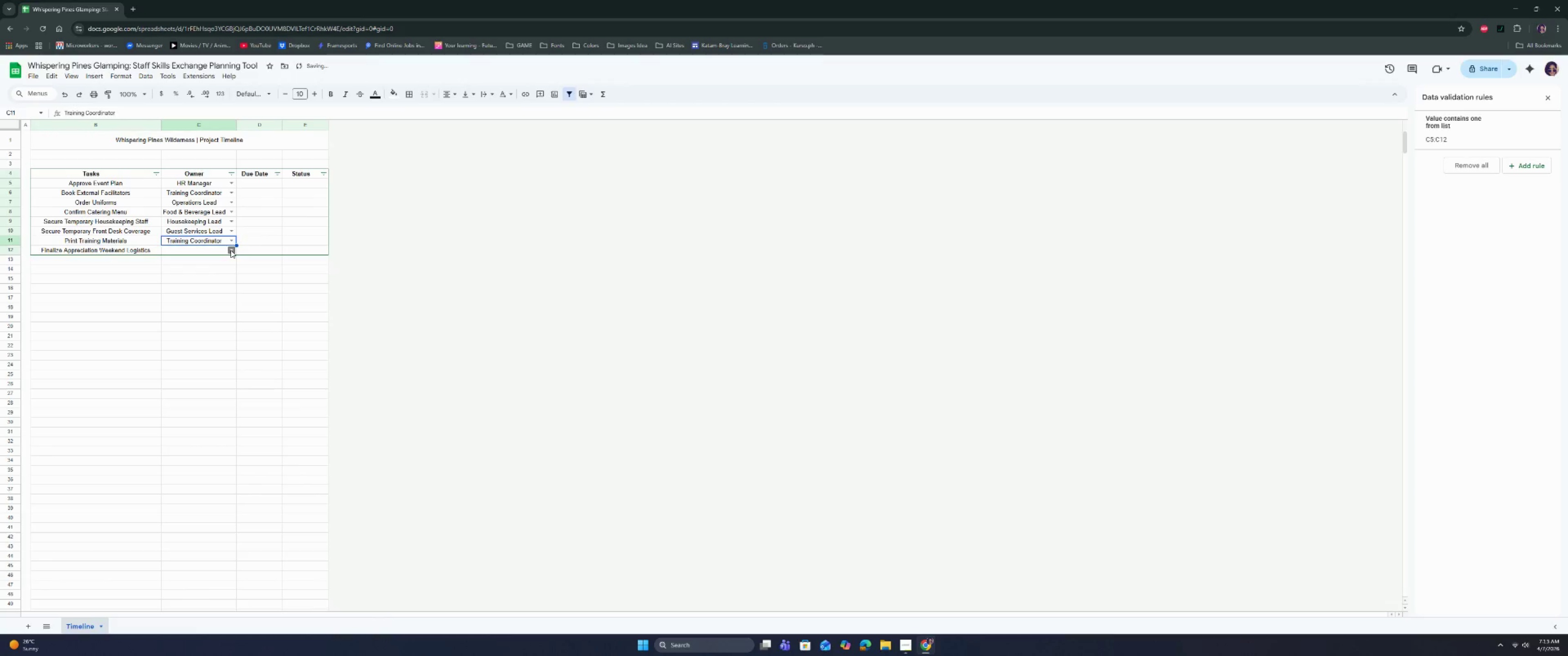 
left_click([231, 250])
 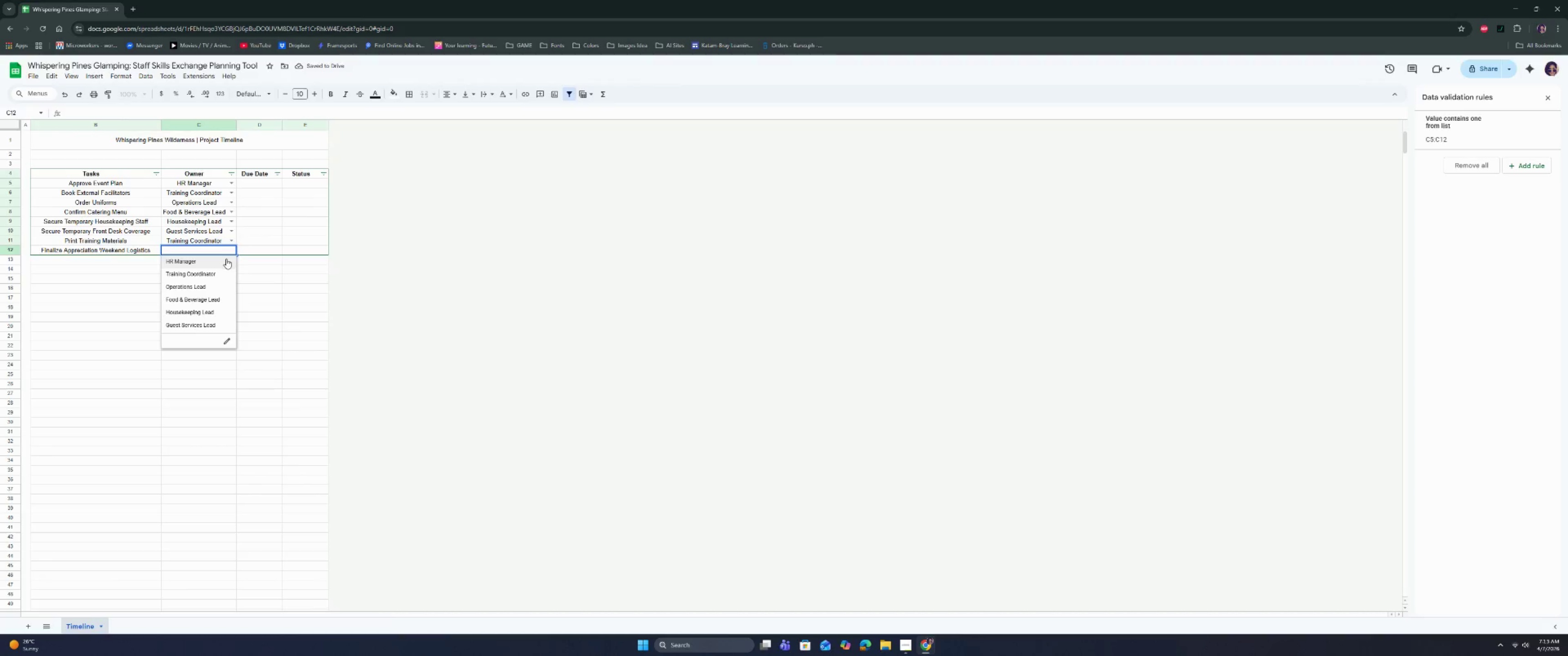 
left_click([226, 260])
 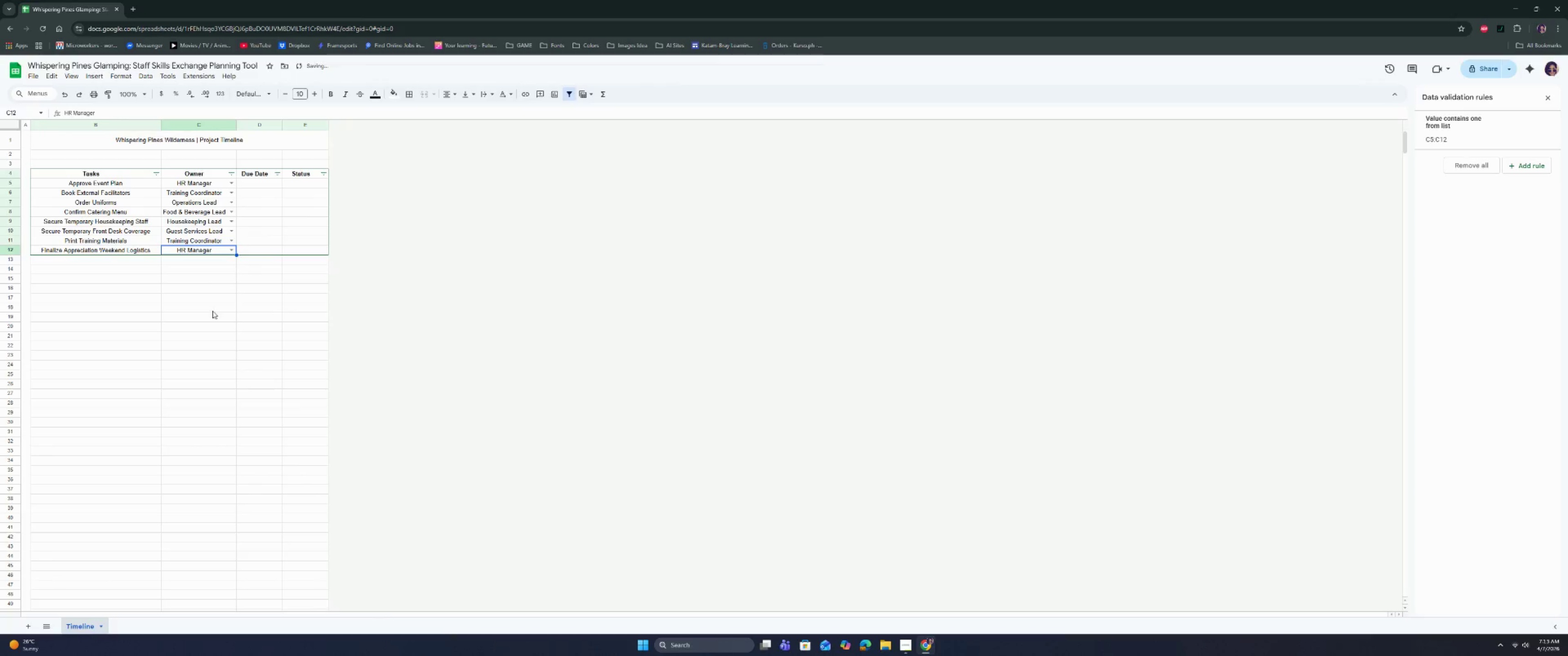 
double_click([212, 311])
 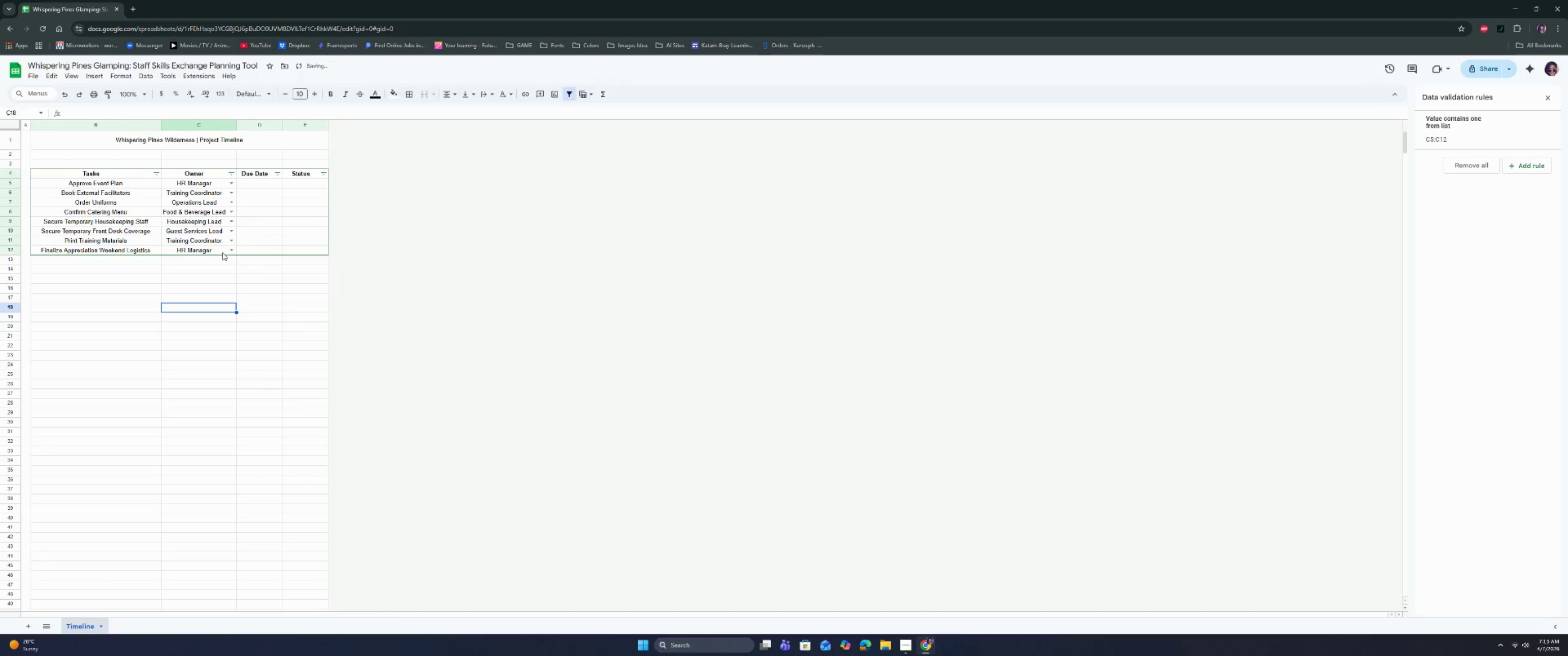 
left_click_drag(start_coordinate=[253, 184], to_coordinate=[254, 252])
 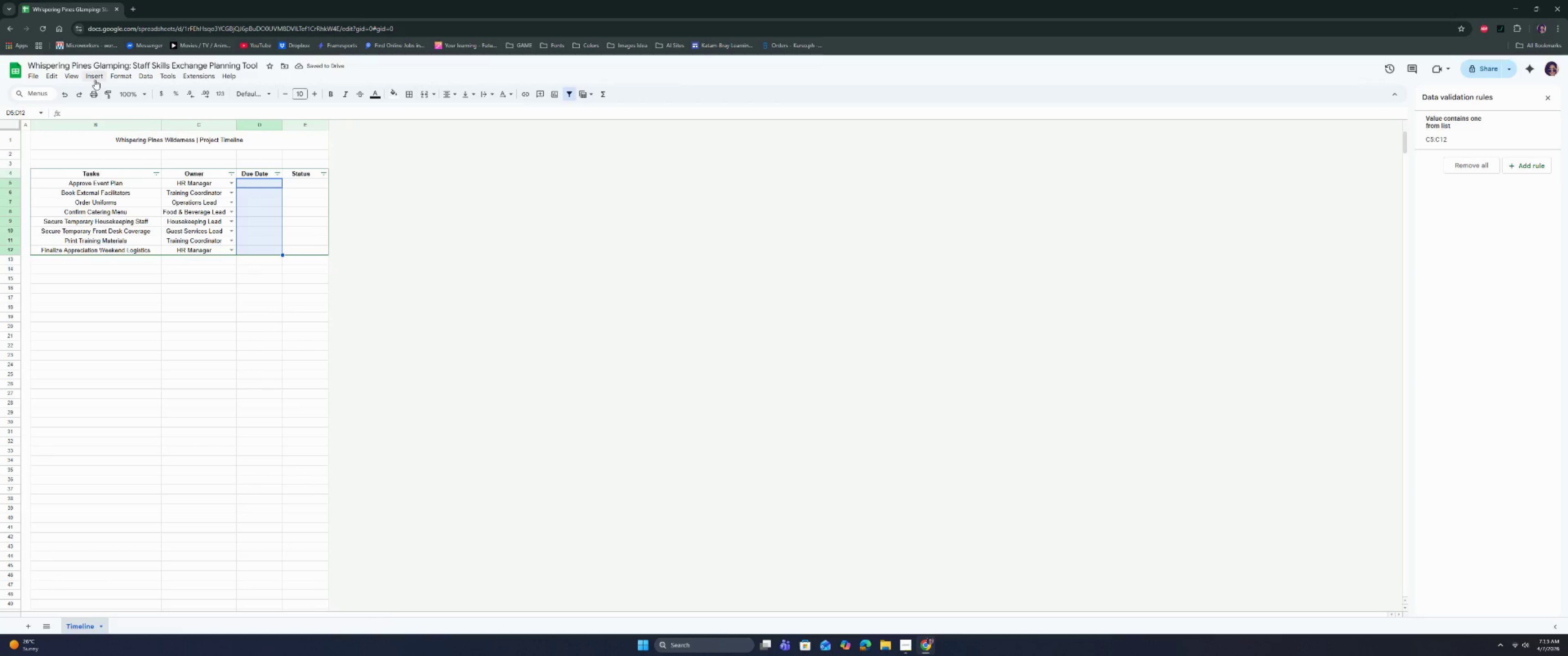 
left_click([95, 80])
 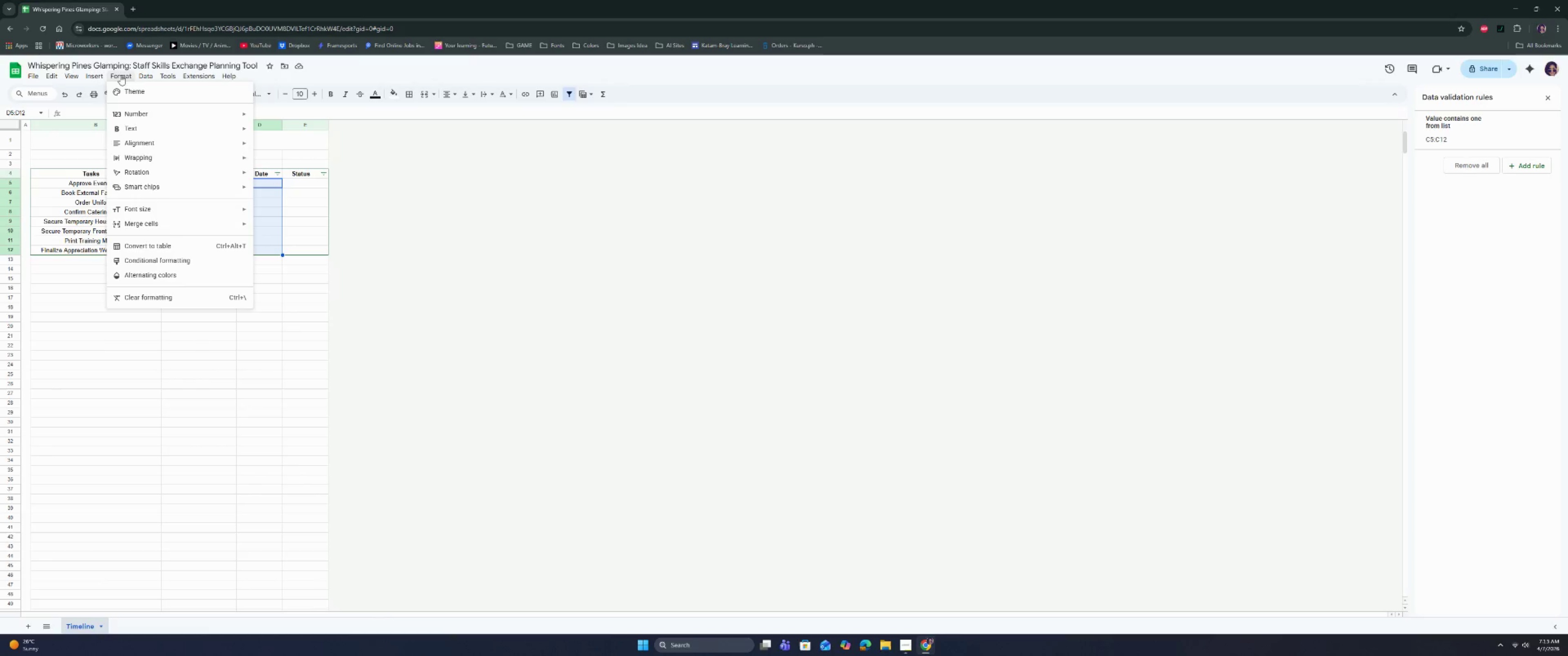 
double_click([120, 75])
 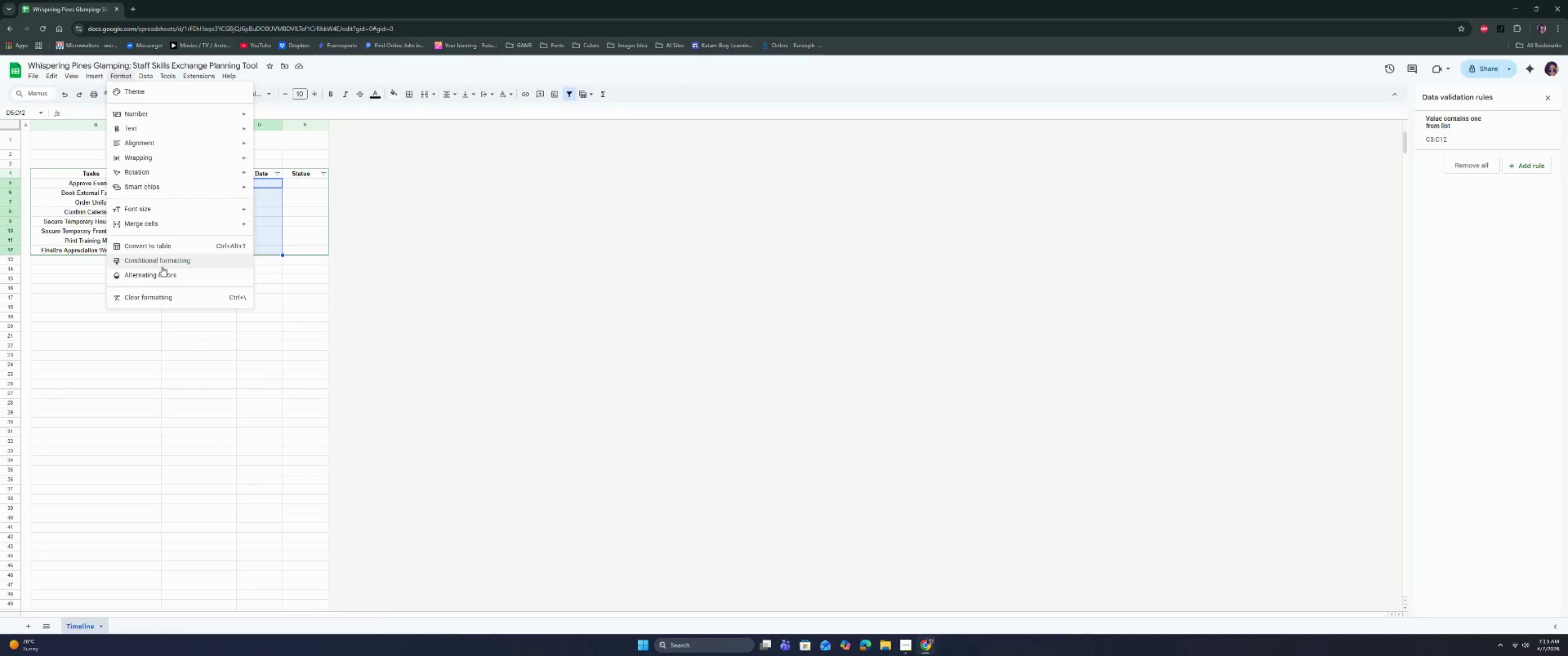 
left_click([162, 266])
 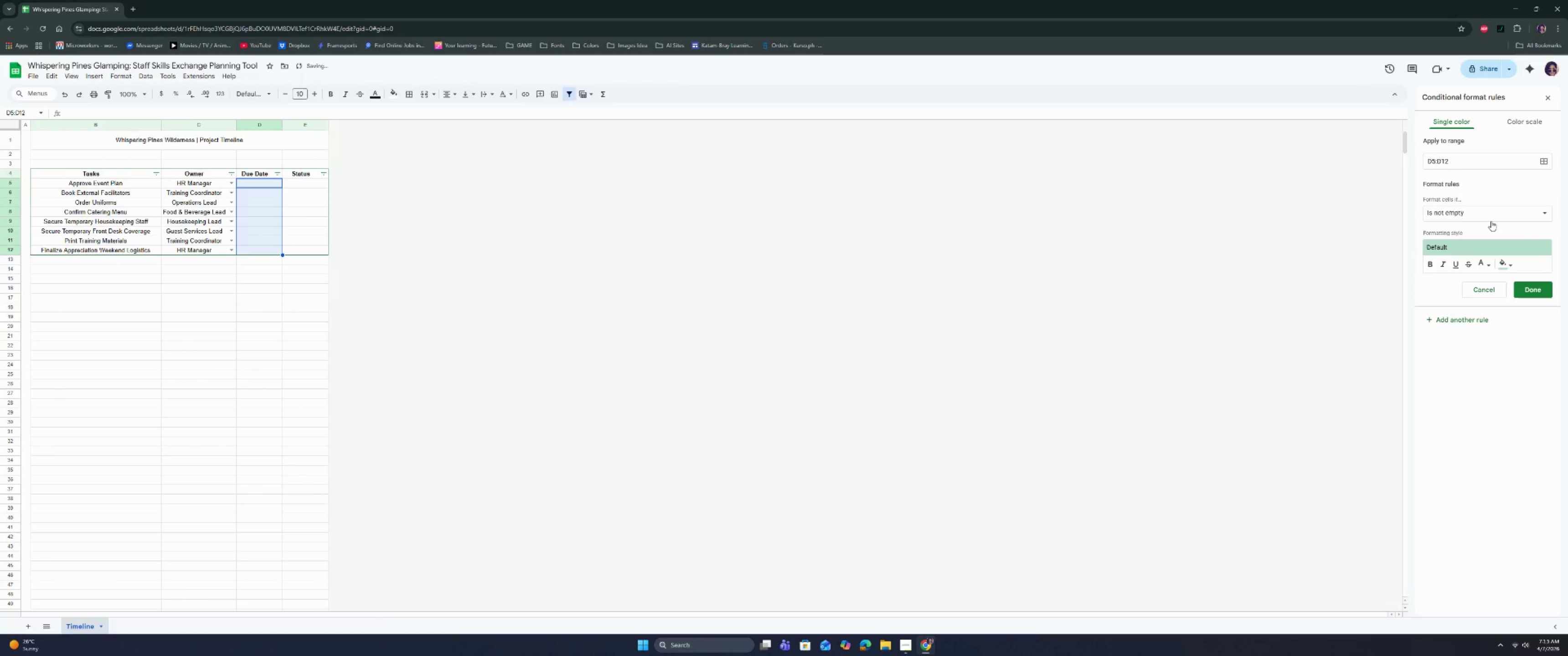 
left_click([1492, 210])
 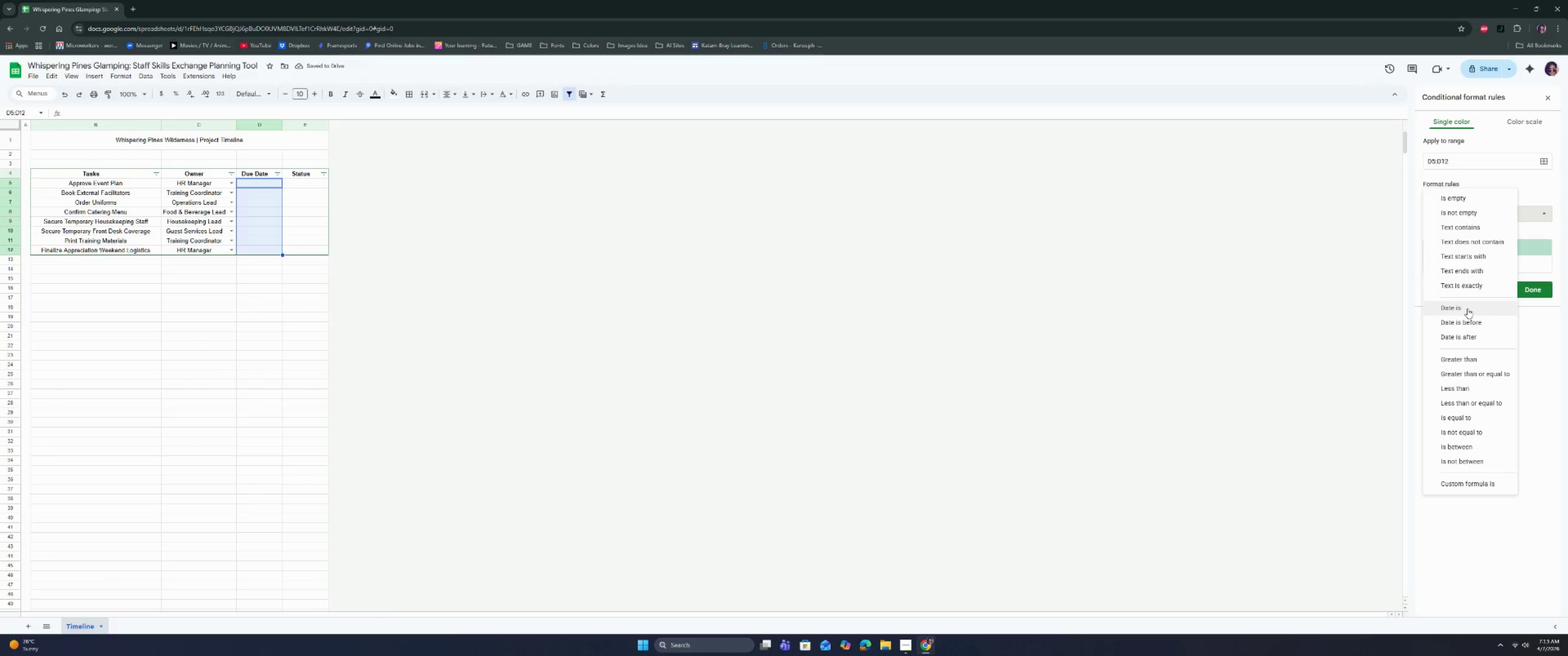 
left_click([1467, 308])
 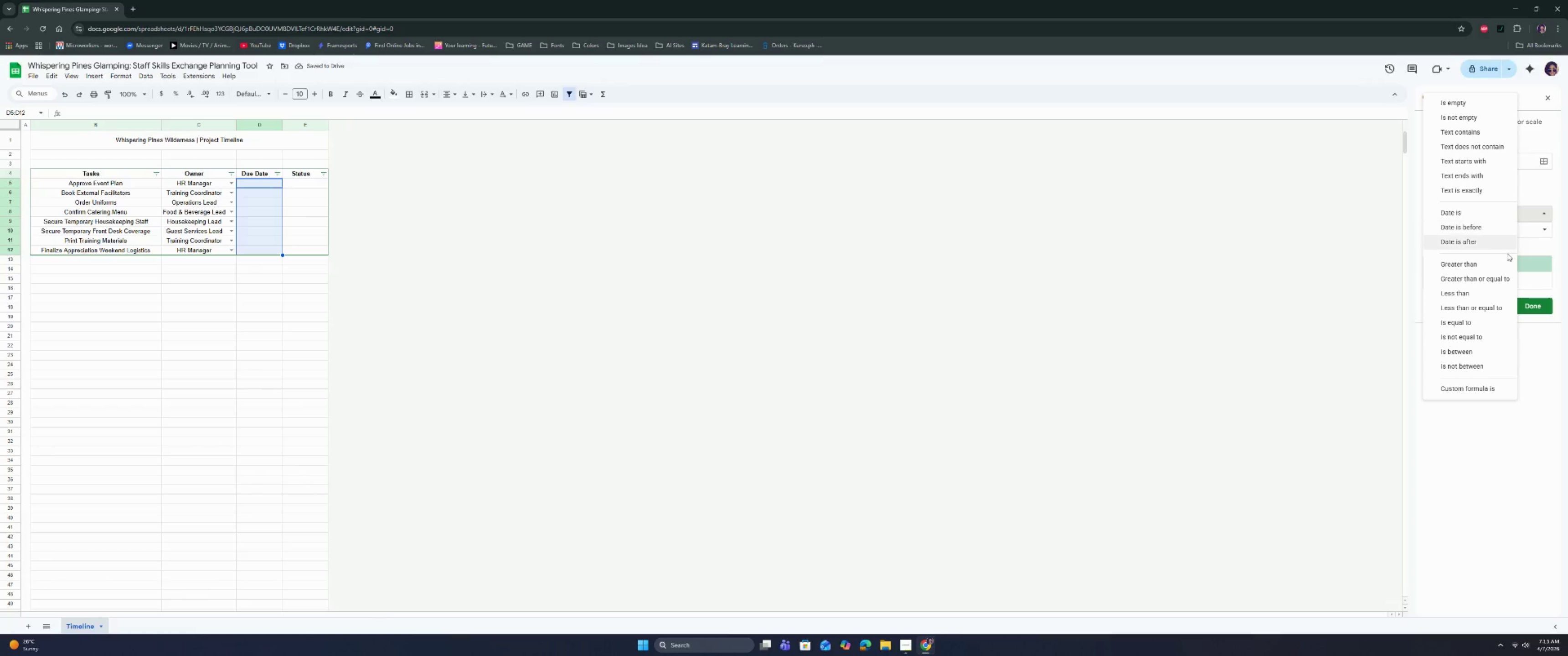 
wait(6.28)
 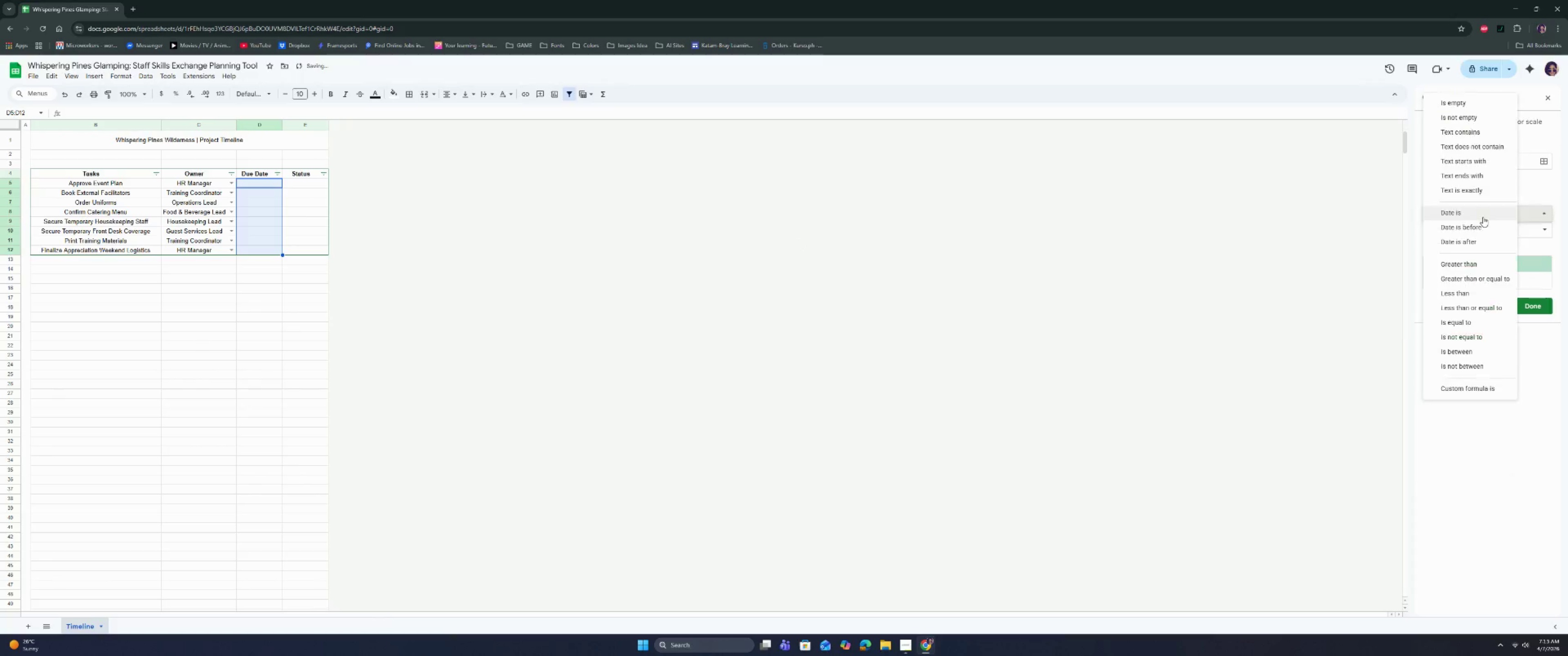 
double_click([1487, 308])
 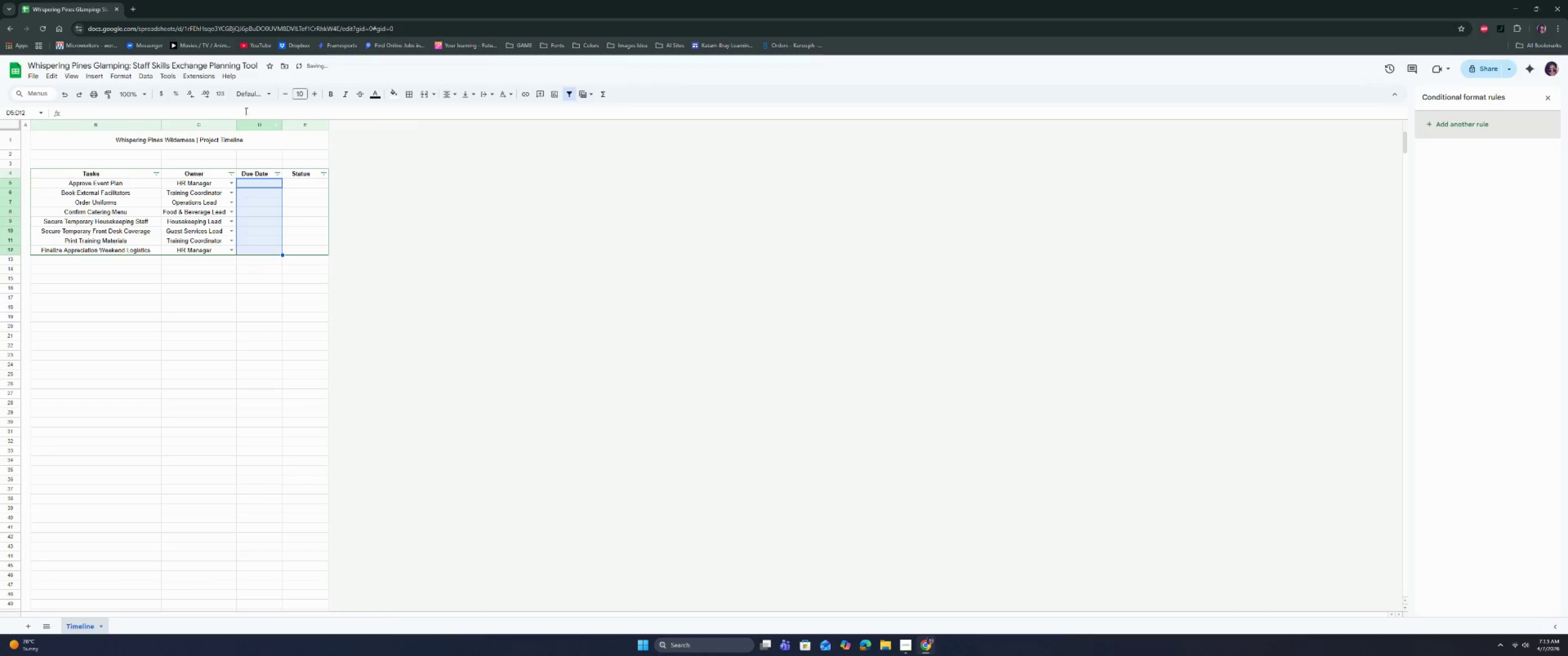 
left_click([144, 73])
 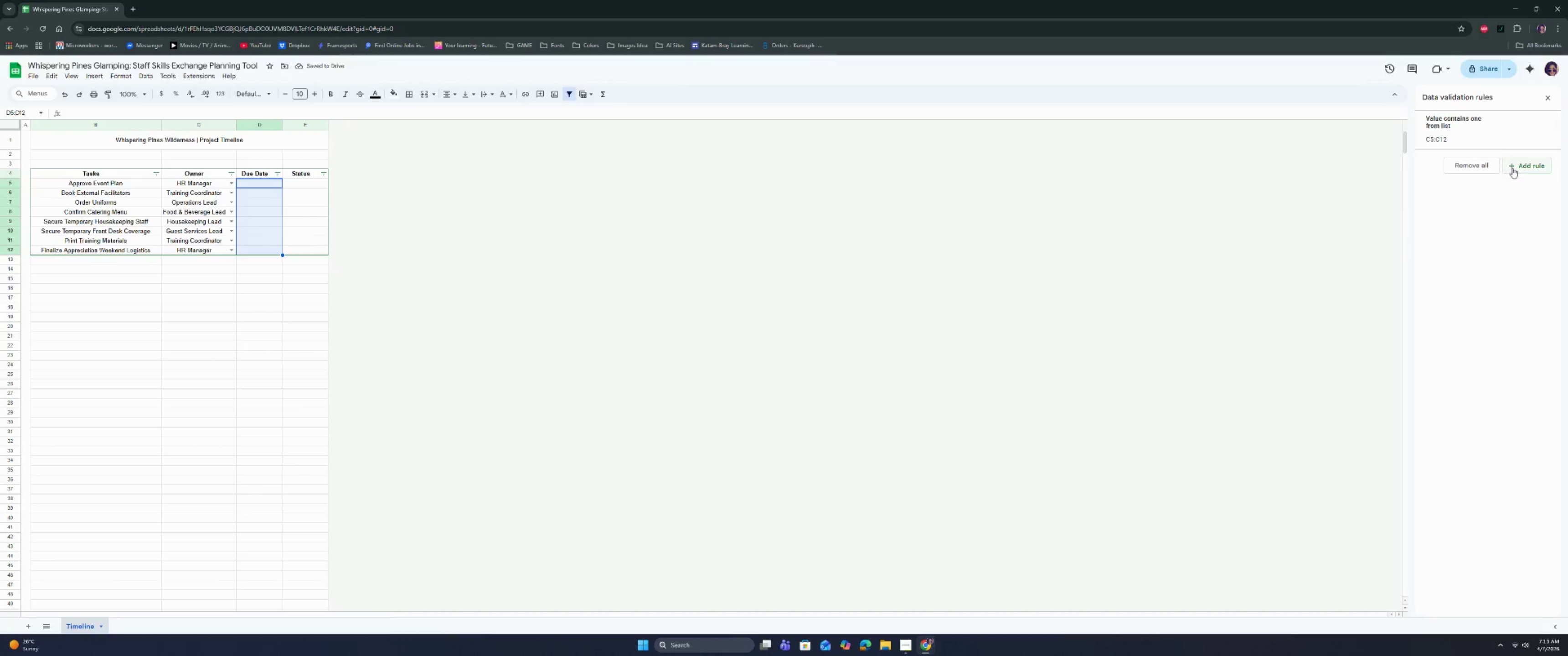 
left_click([1514, 168])
 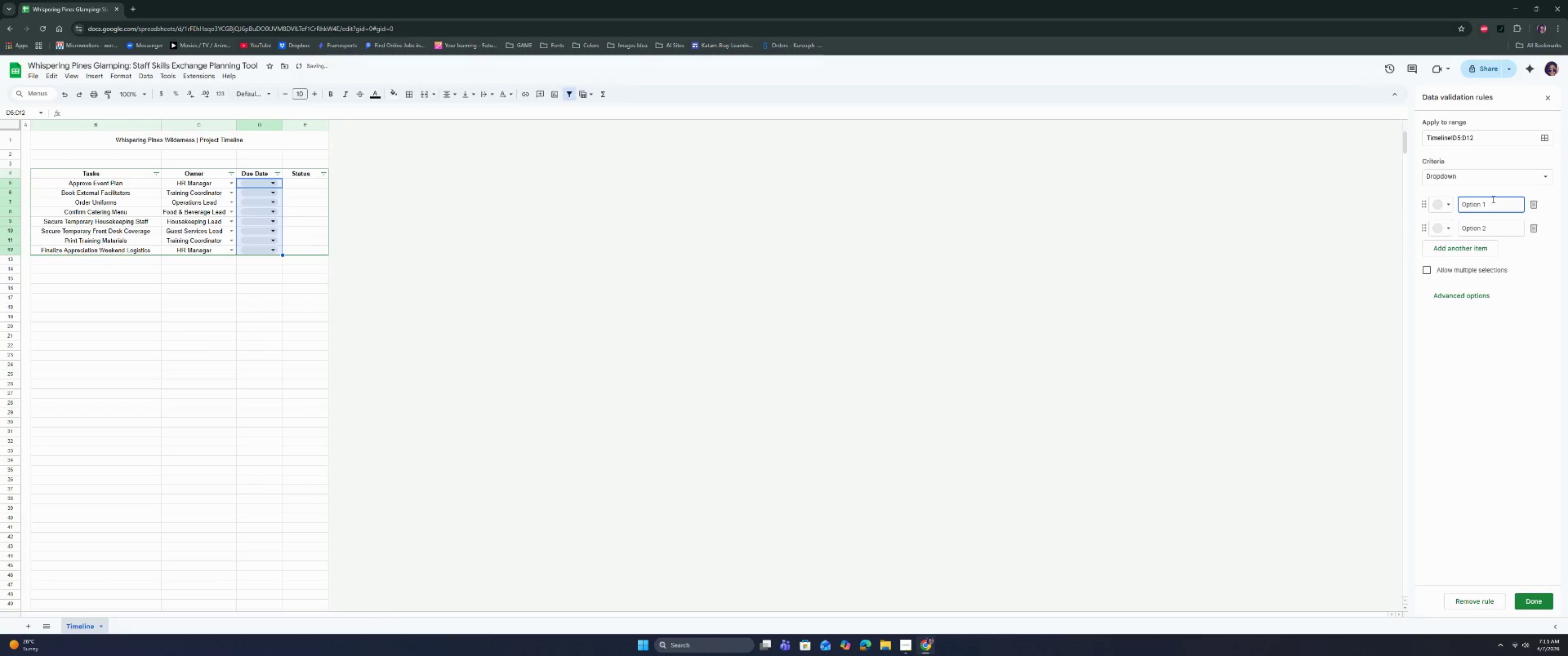 
left_click([1489, 174])
 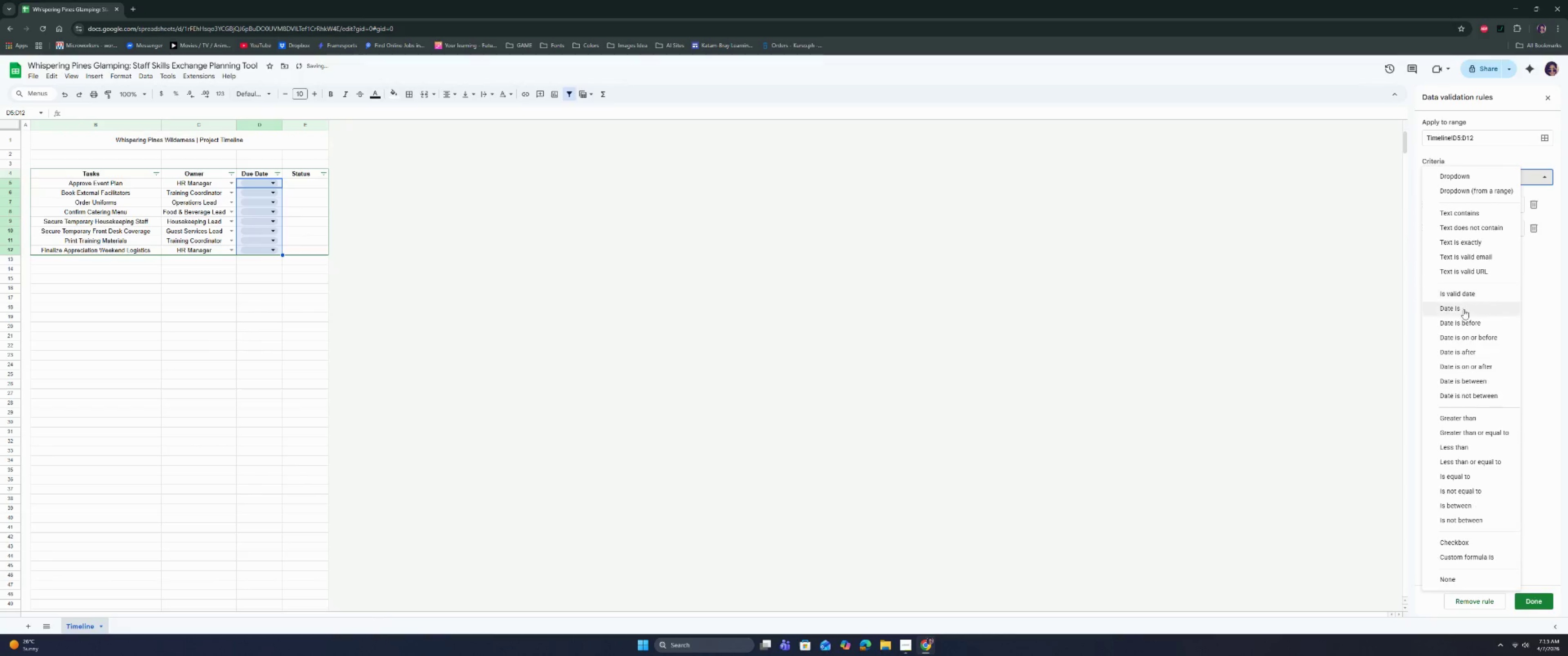 
left_click([1462, 291])
 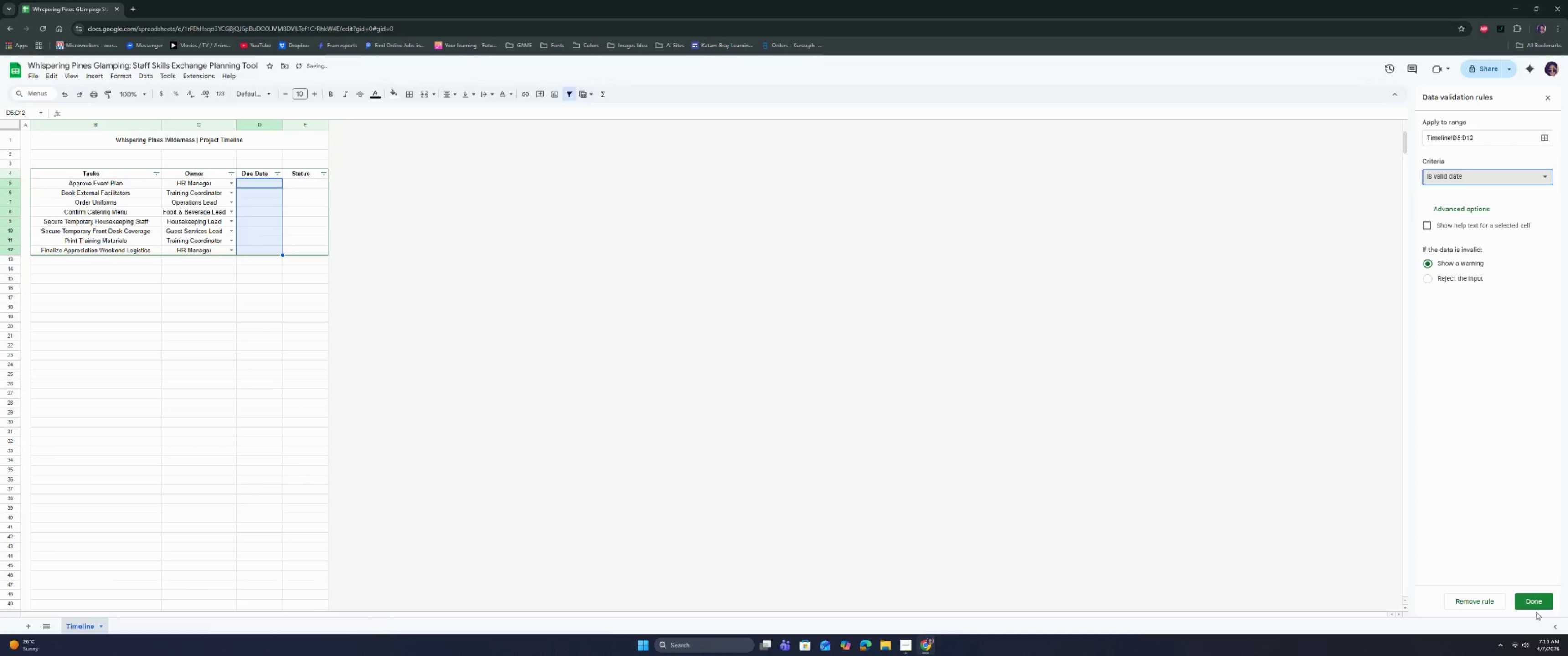 
left_click([1536, 608])
 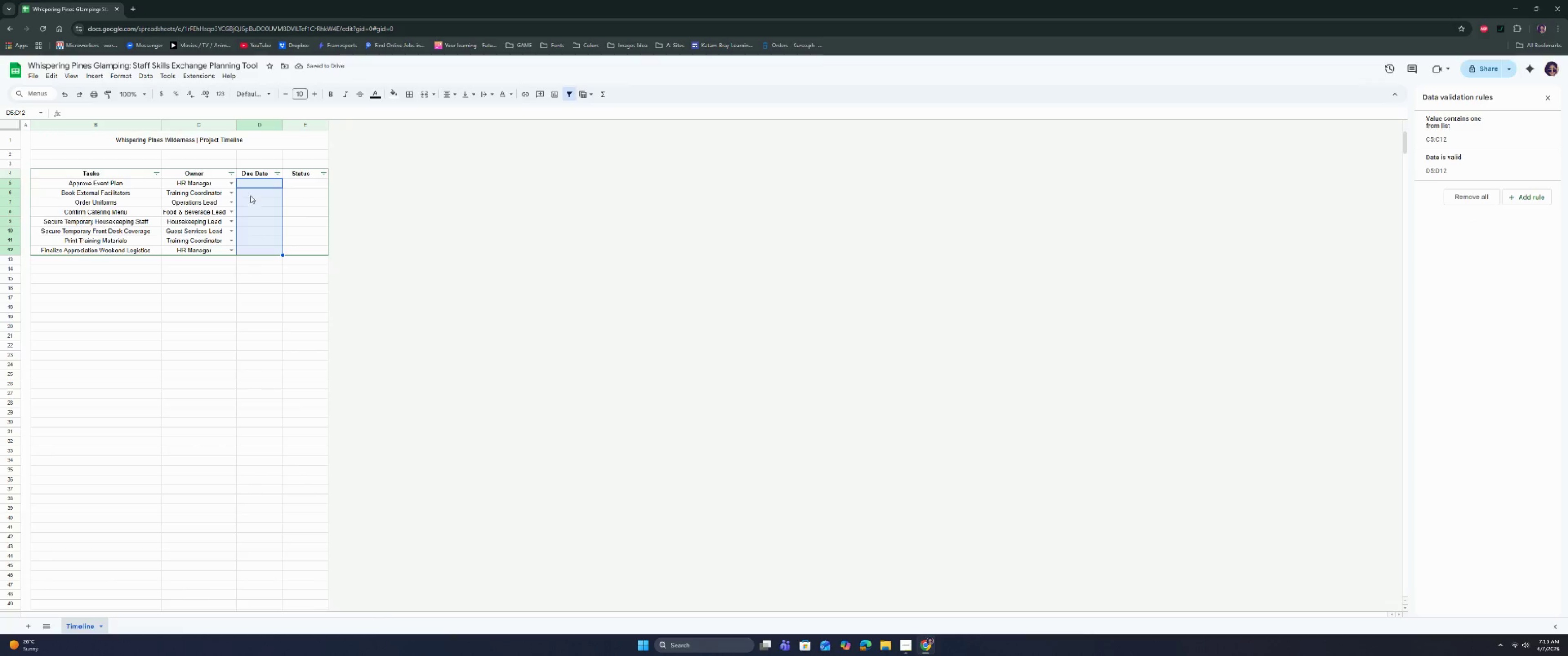 
double_click([253, 182])
 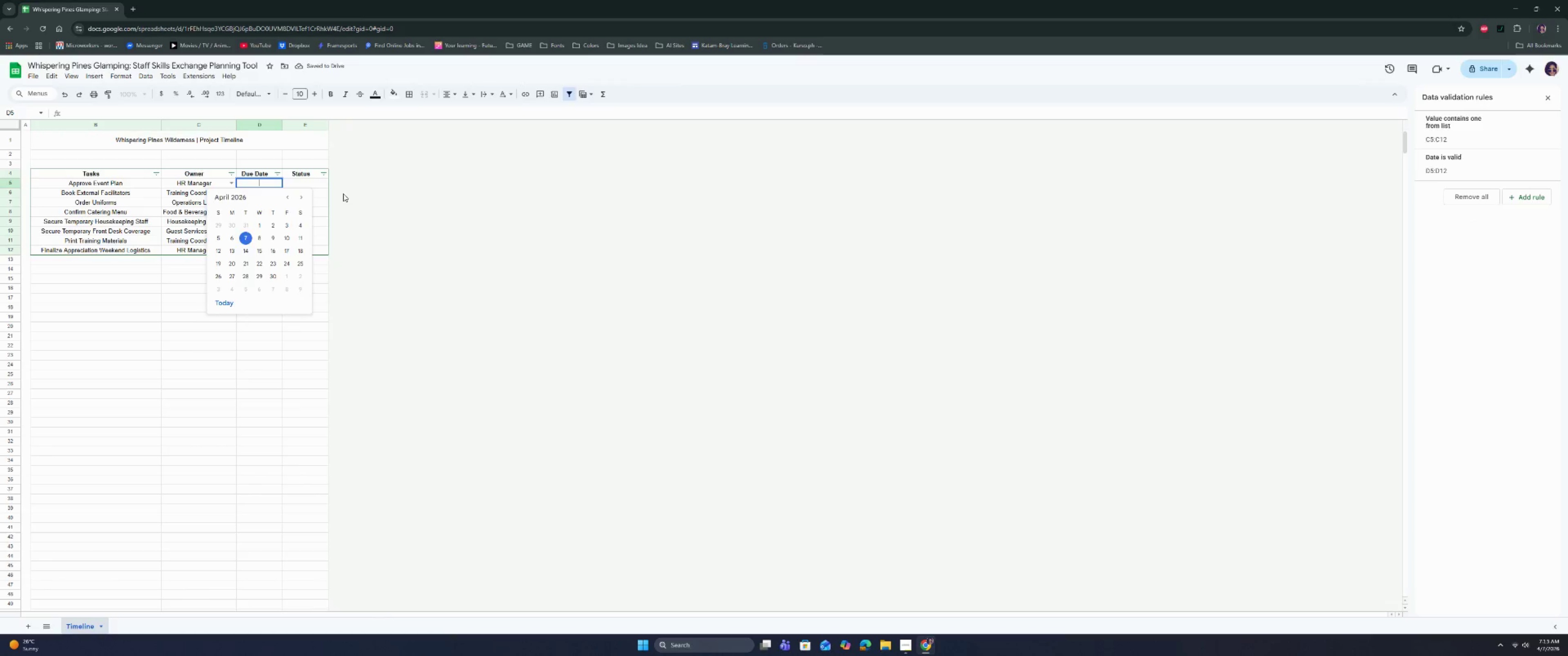 
left_click([343, 194])
 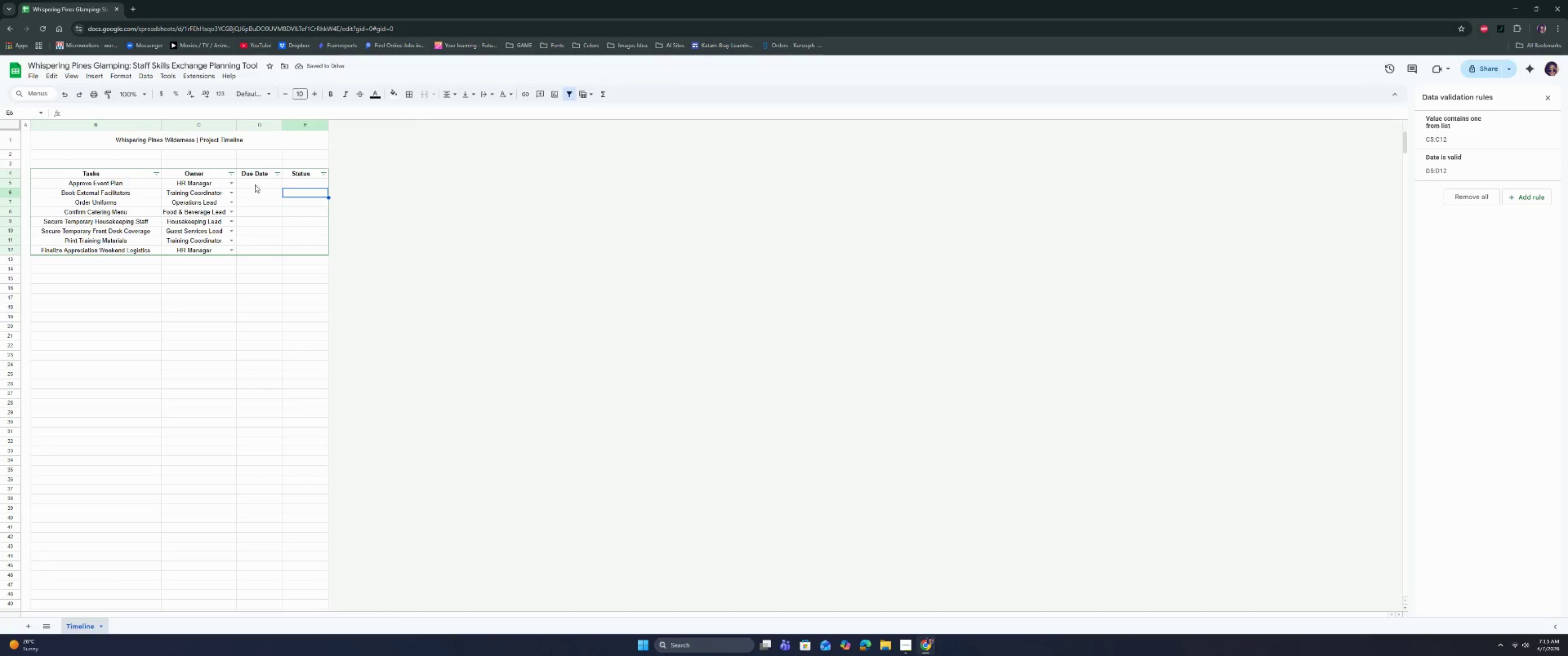 
left_click_drag(start_coordinate=[254, 183], to_coordinate=[250, 249])
 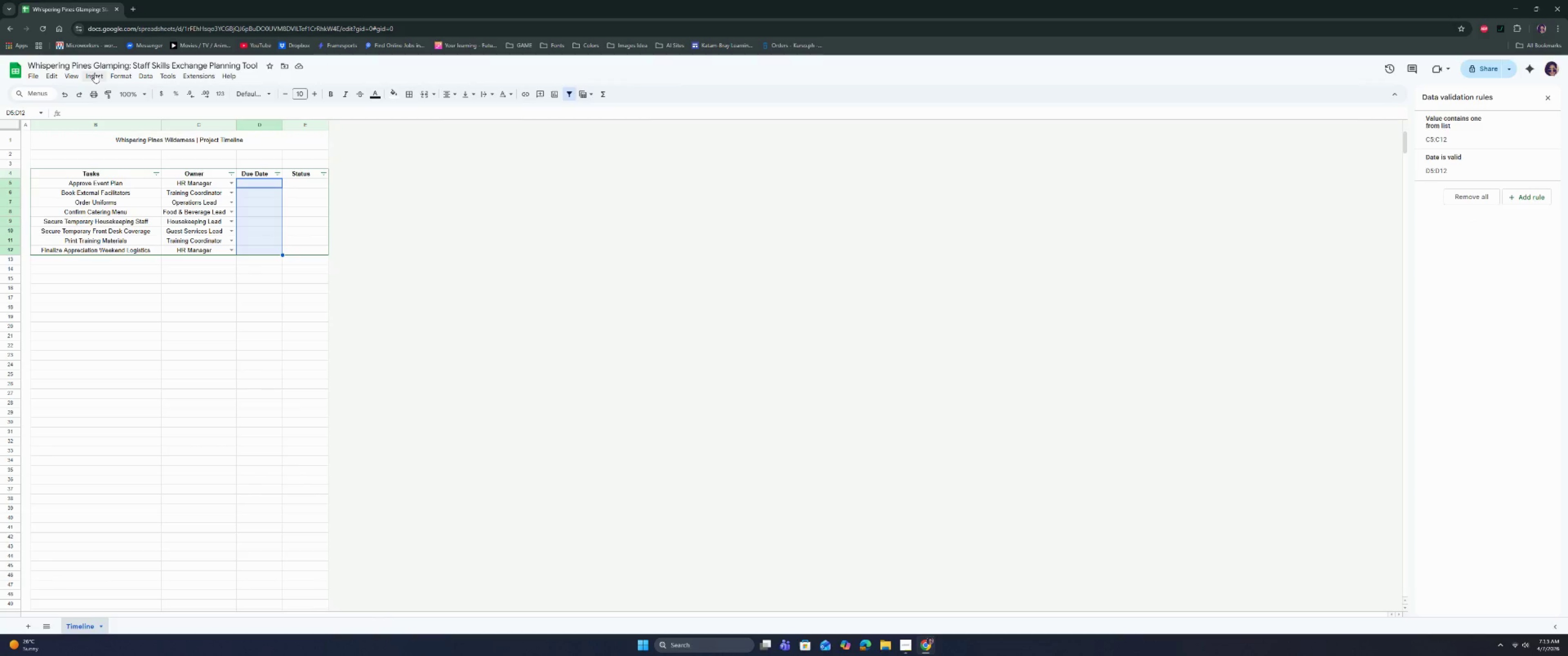 
left_click([115, 78])
 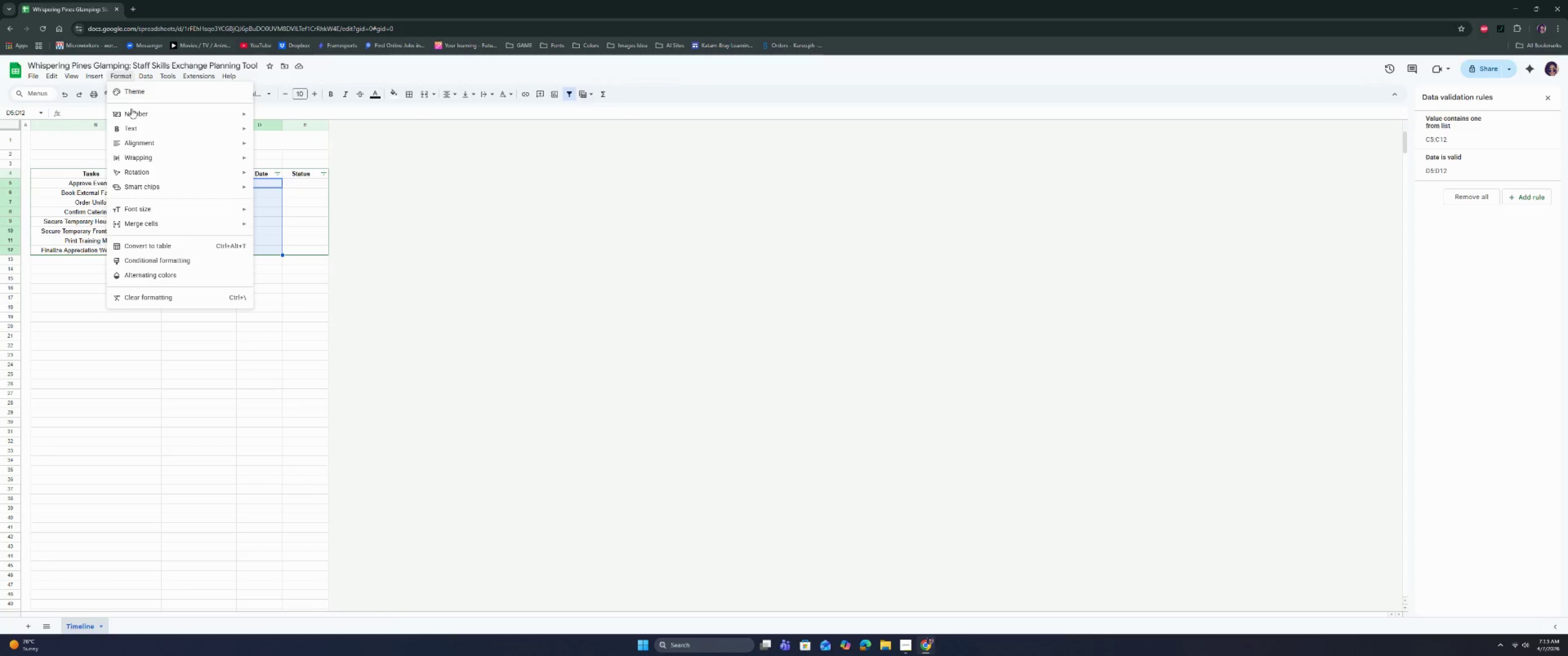 
double_click([133, 111])
 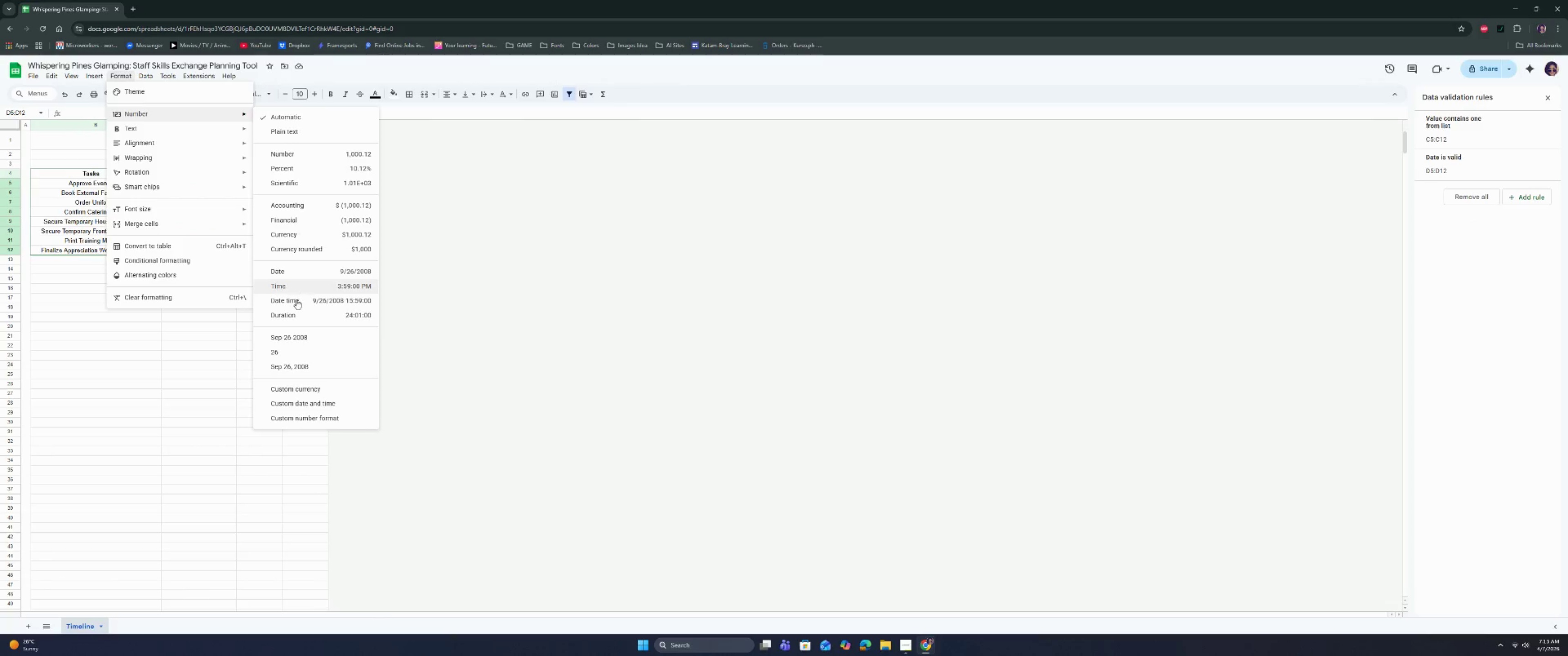 
left_click([293, 367])
 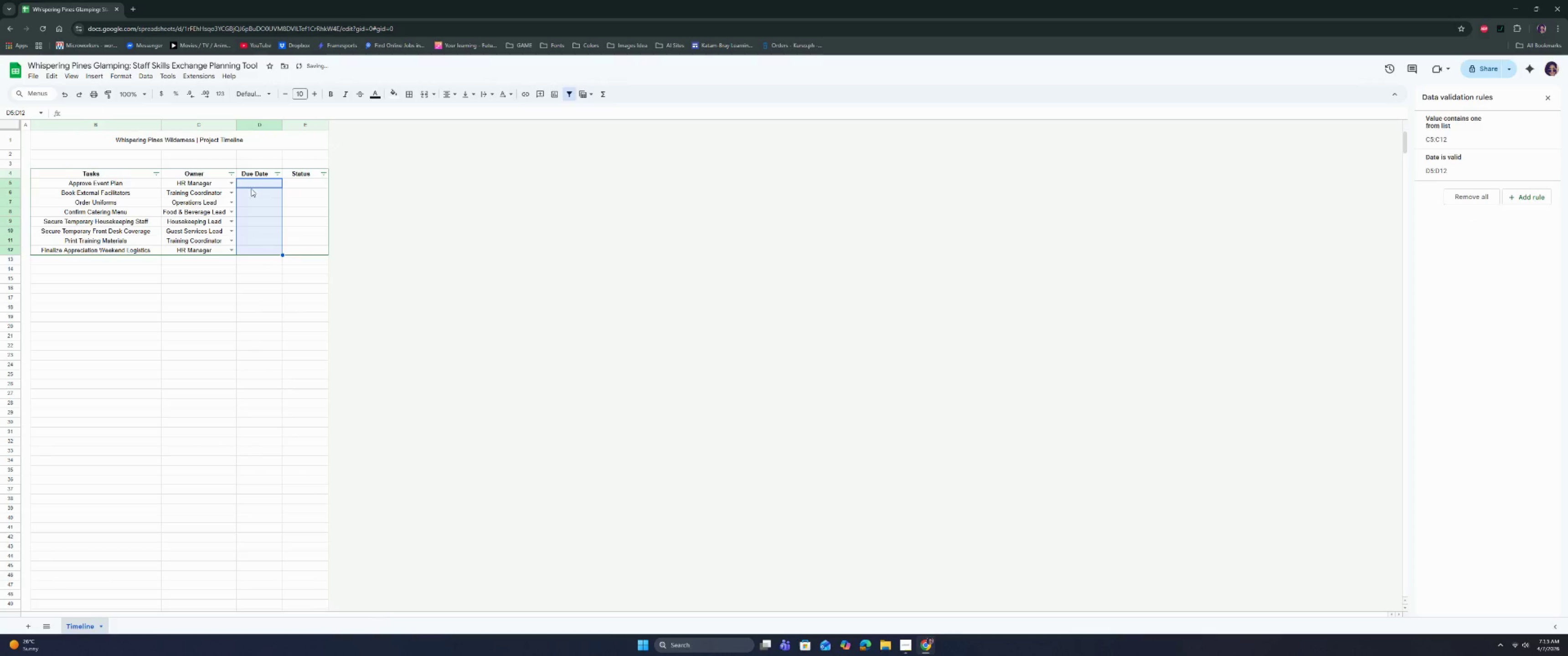 
double_click([253, 183])
 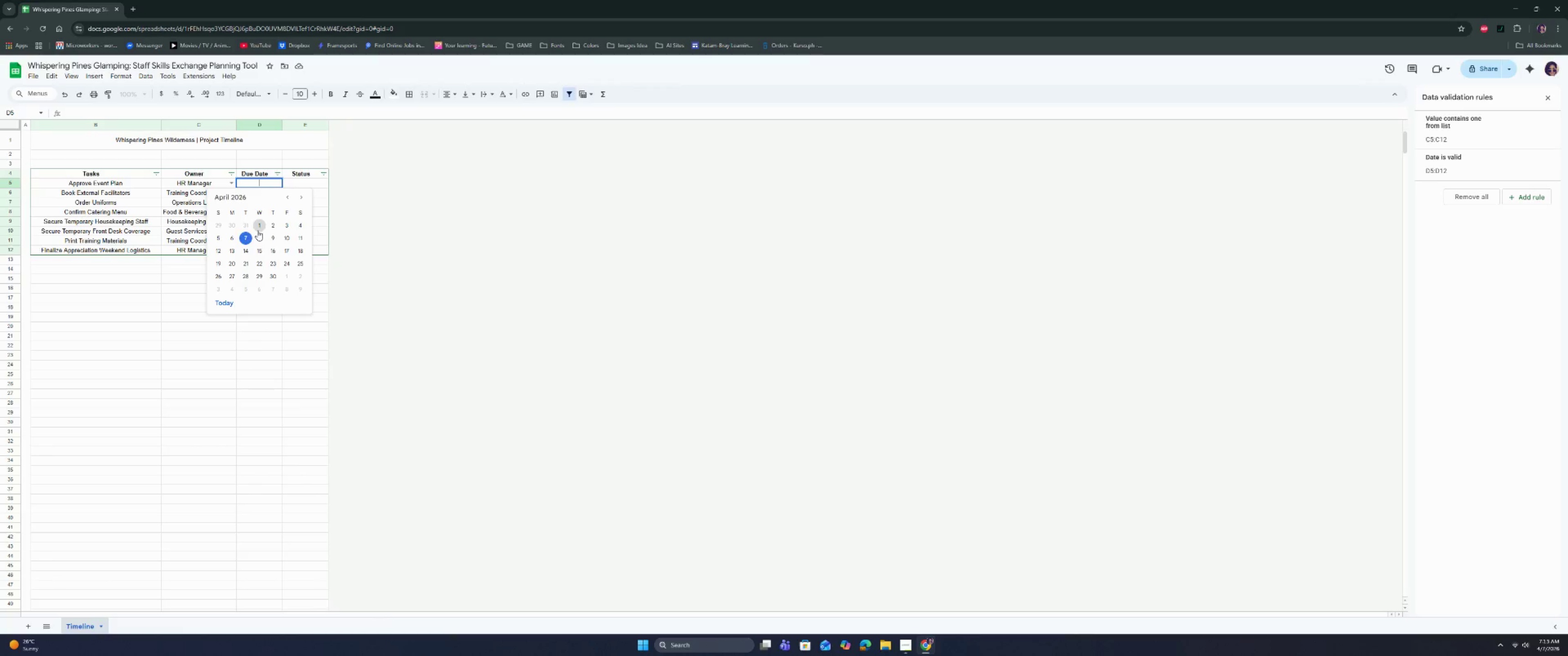 
wait(7.33)
 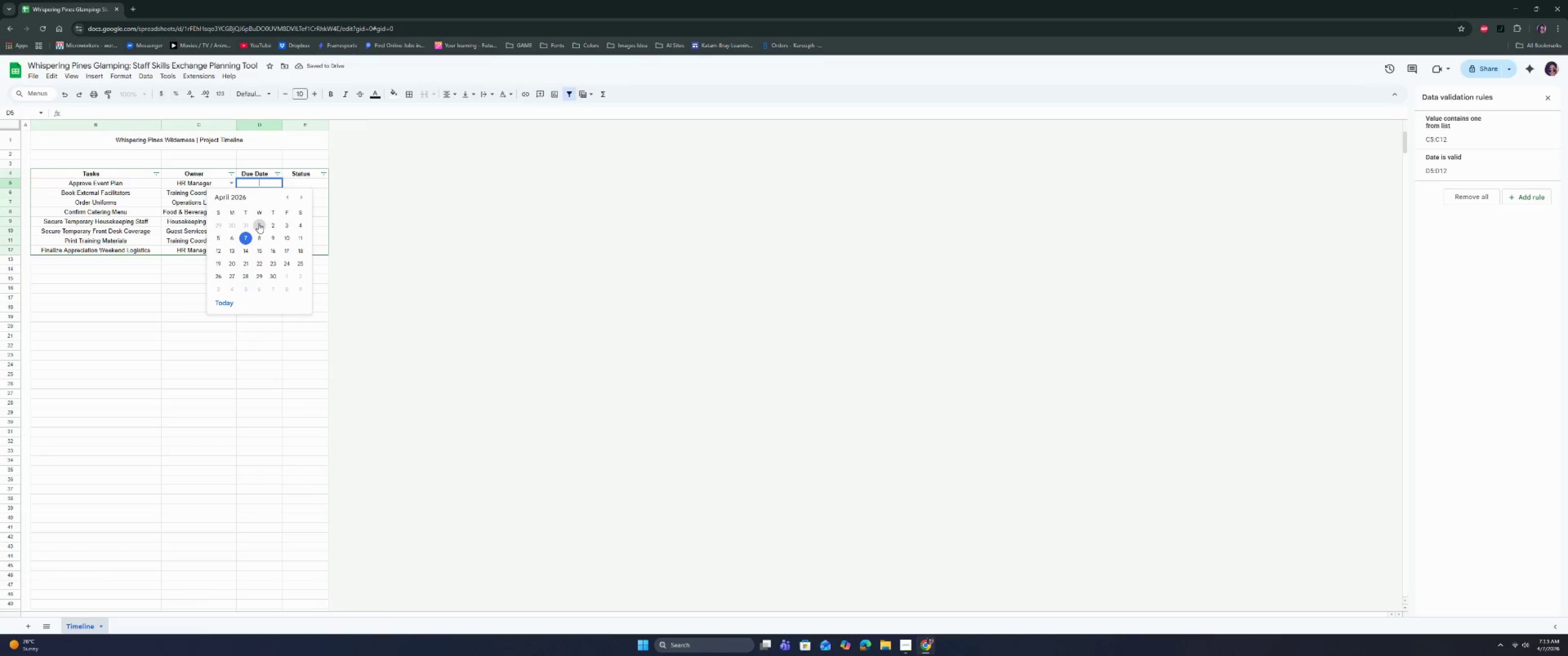 
scroll: coordinate [258, 257], scroll_direction: up, amount: 3.0
 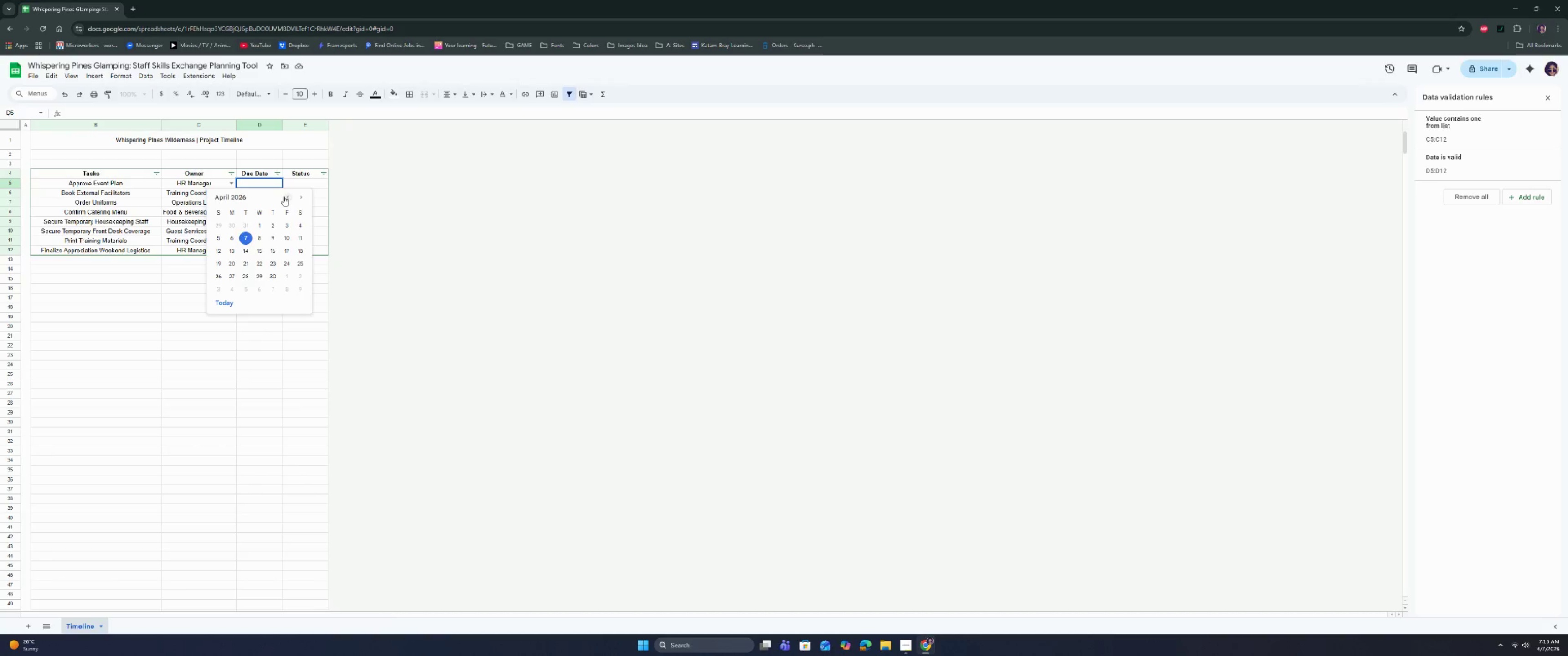 
left_click([284, 199])
 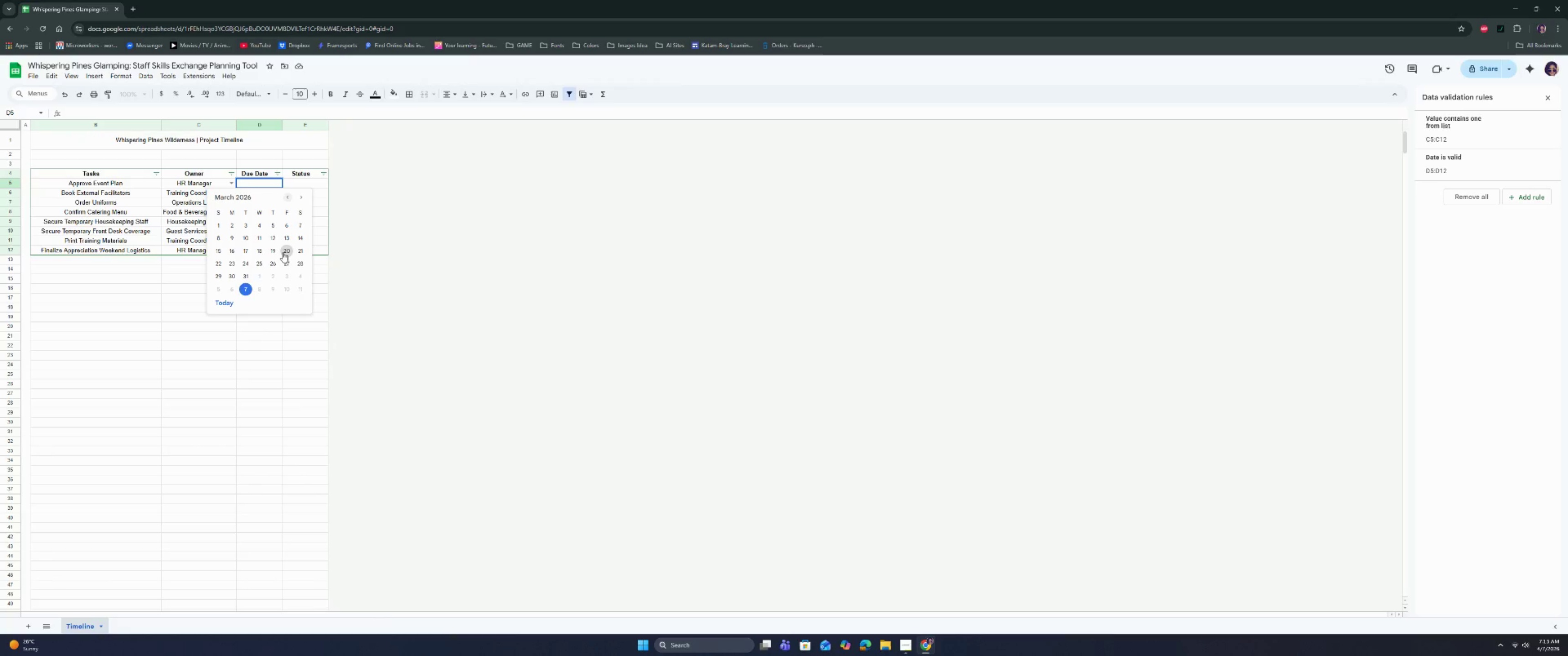 
left_click([283, 252])
 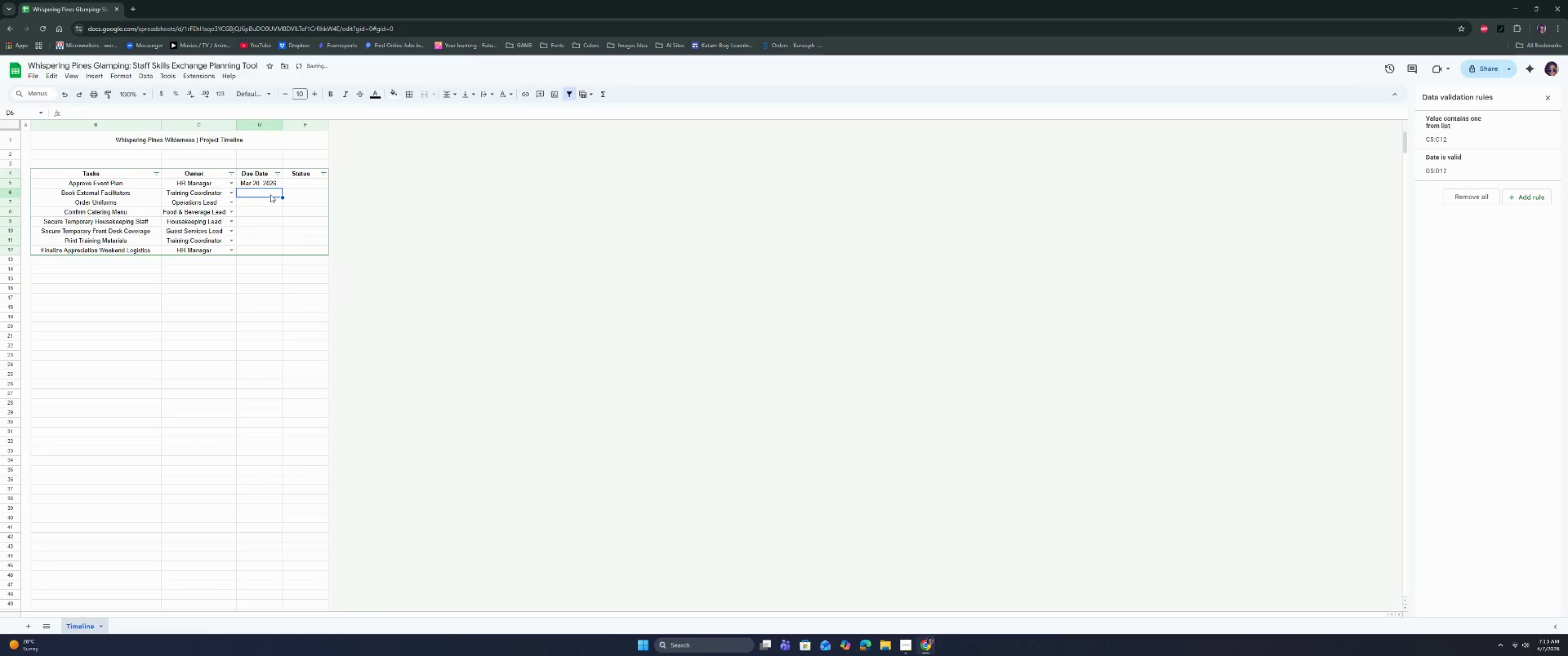 
double_click([270, 195])
 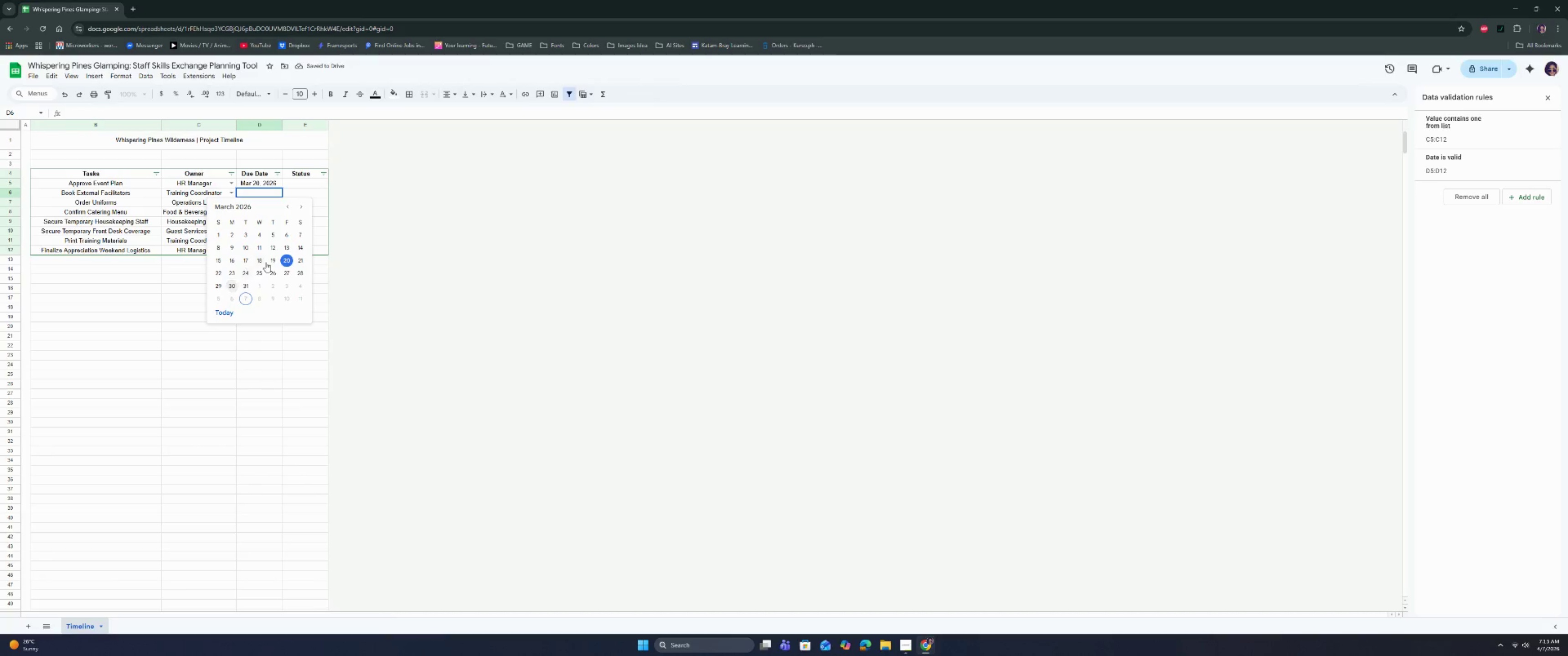 
wait(8.28)
 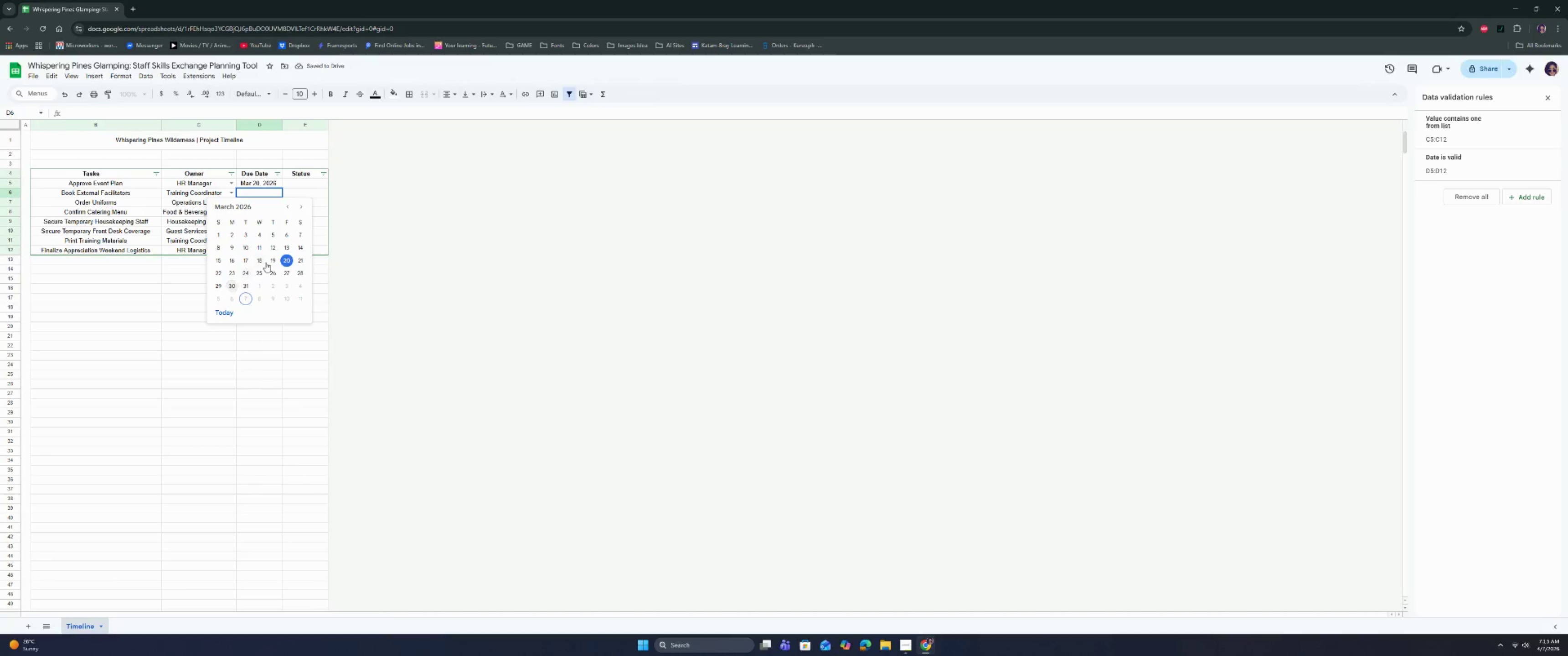 
left_click([231, 287])
 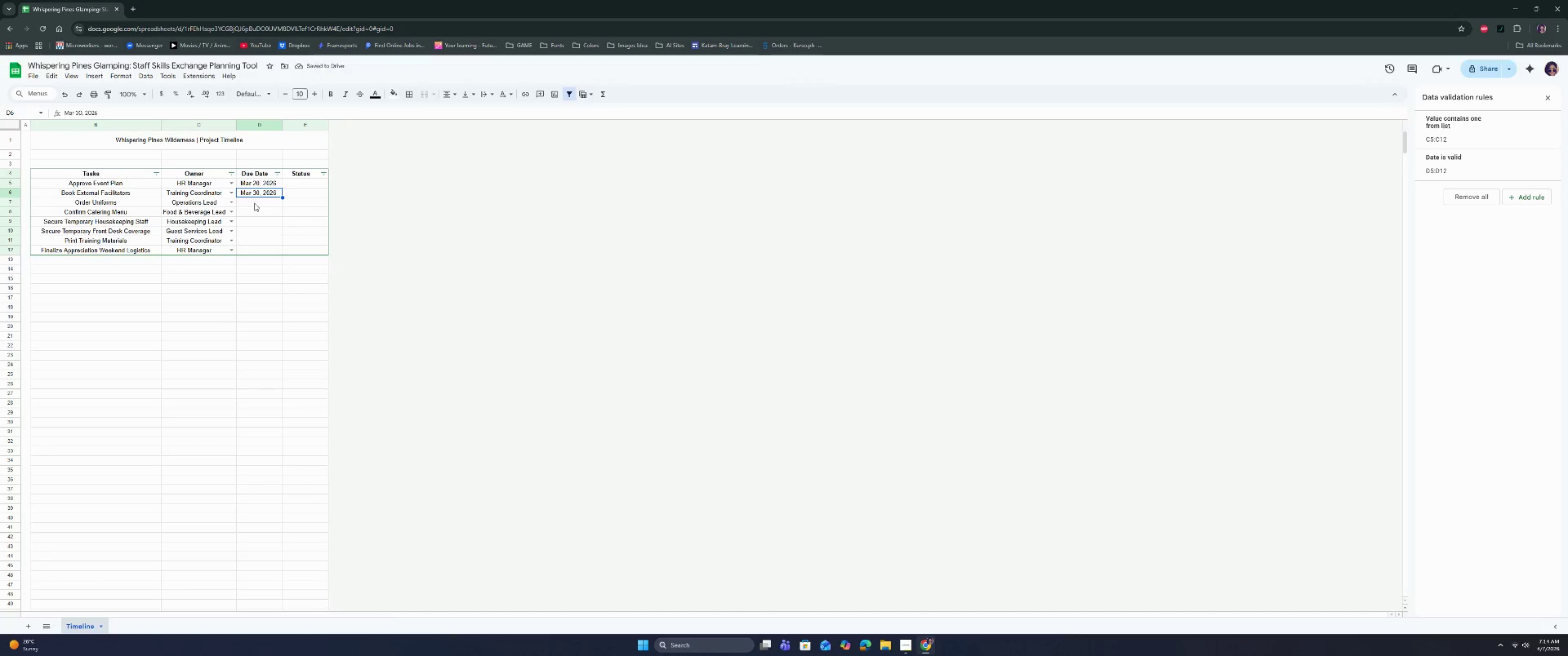 
left_click([254, 203])
 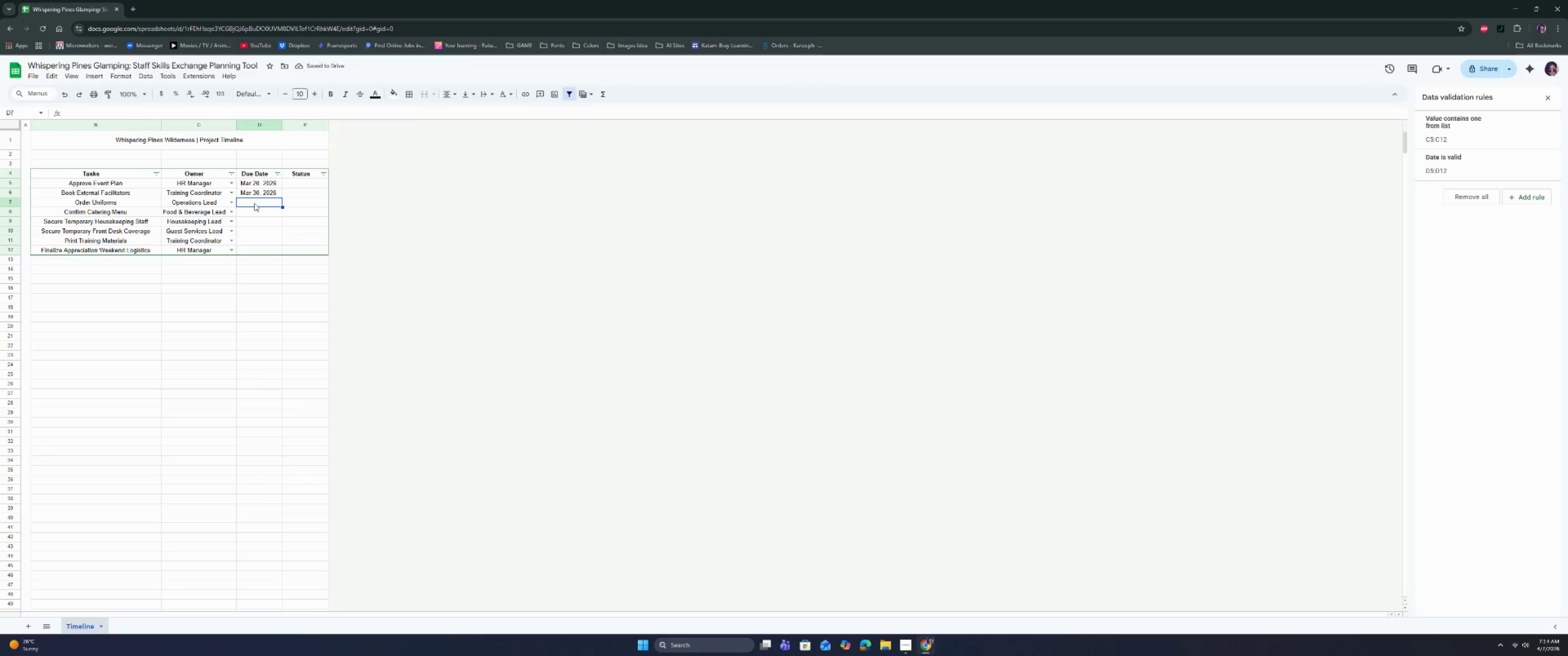 
double_click([254, 203])
 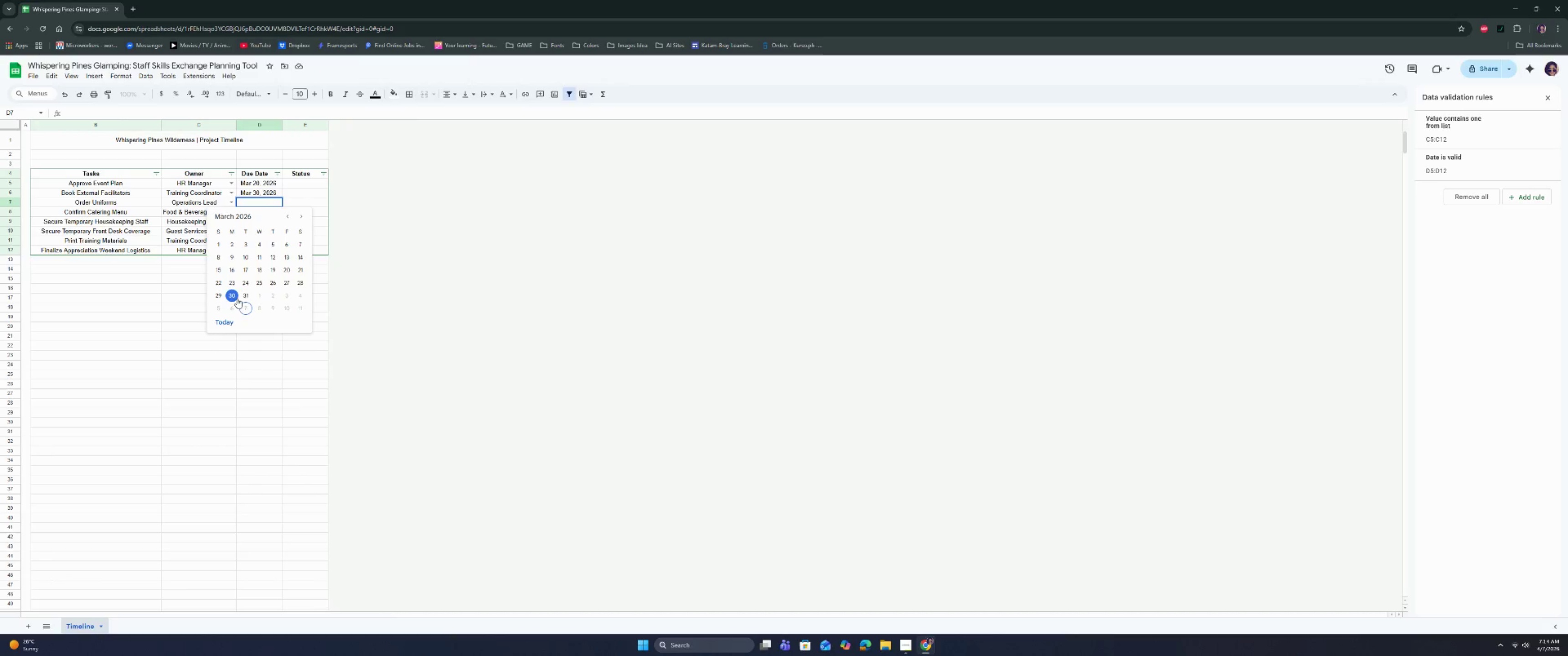 
left_click([258, 294])
 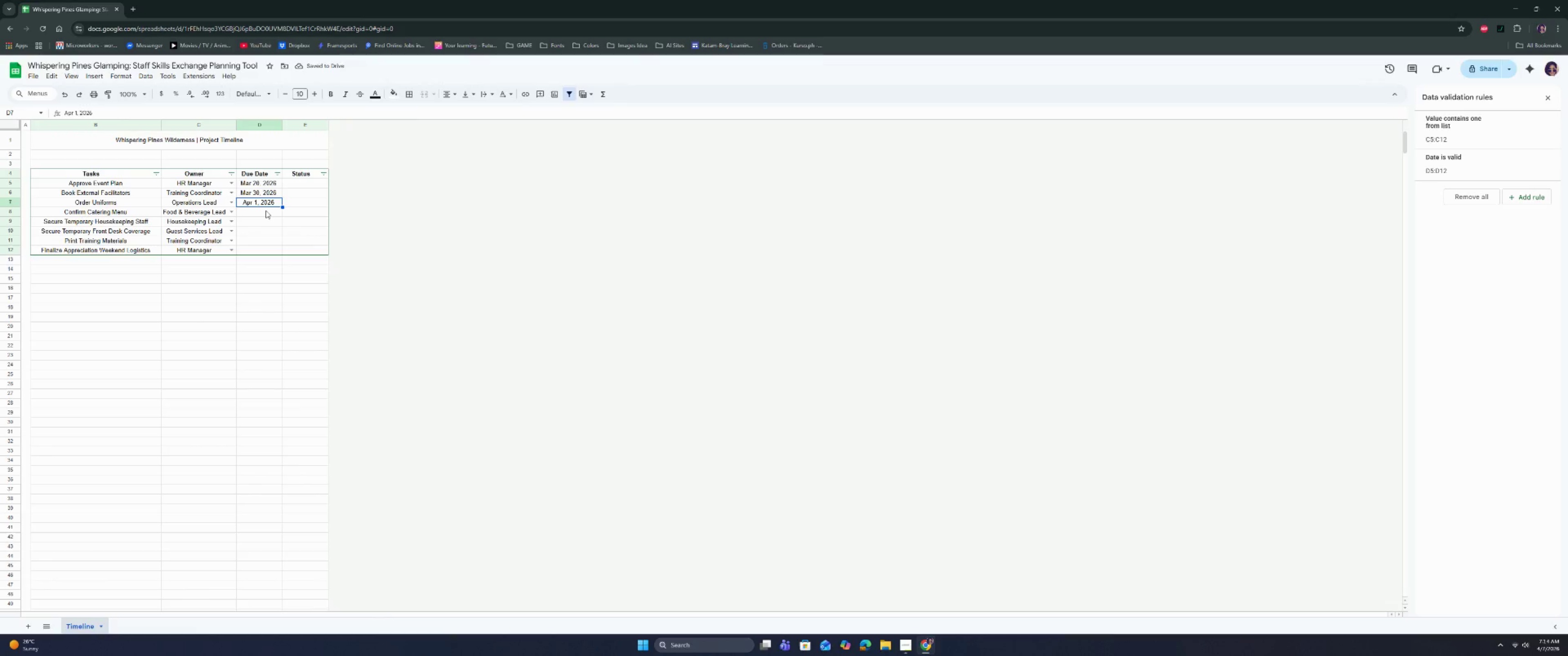 
double_click([266, 210])
 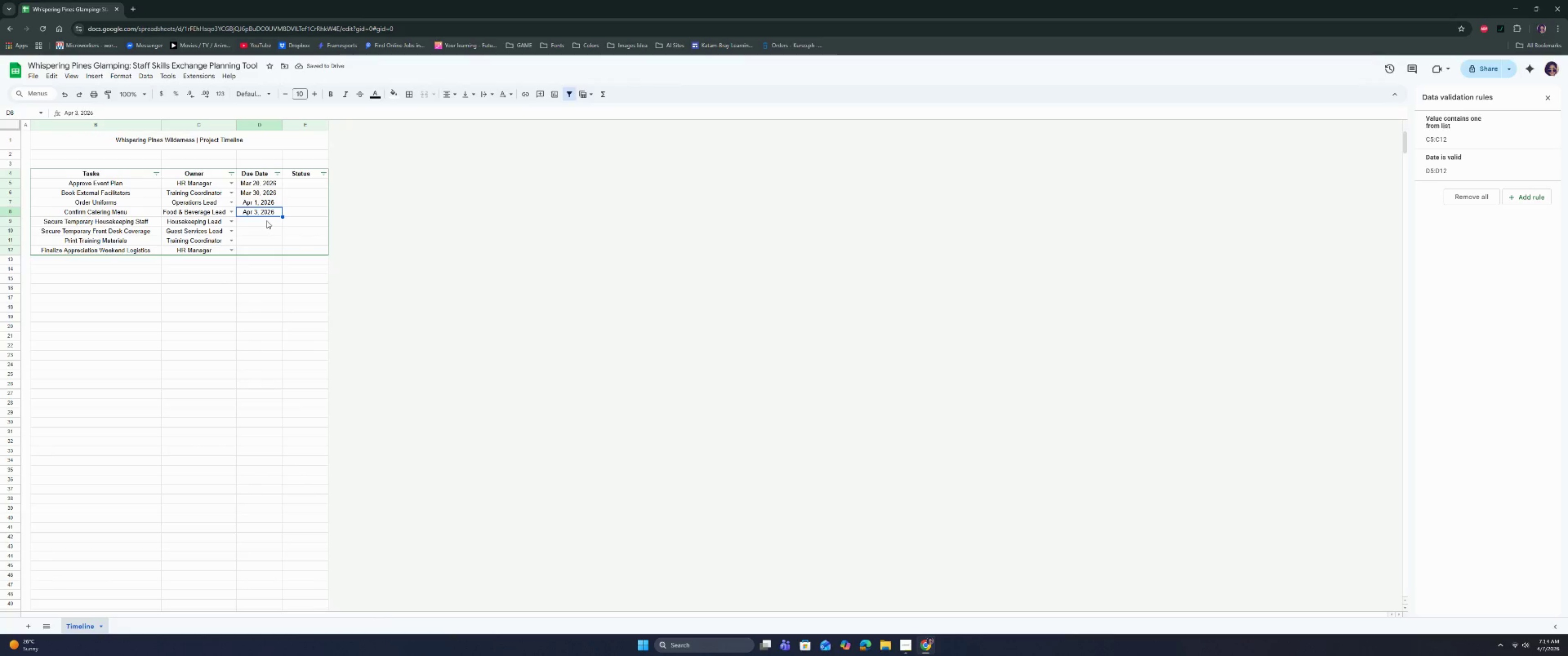 
wait(6.77)
 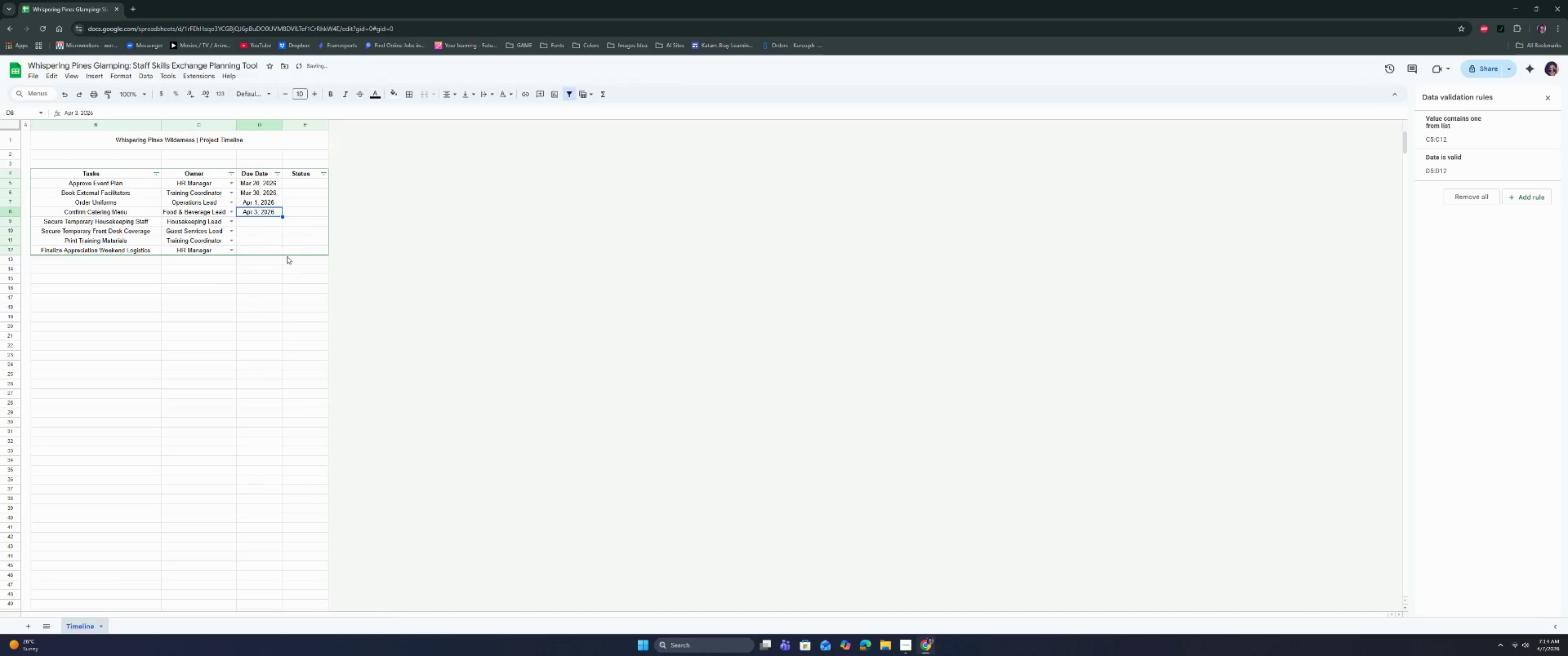 
double_click([267, 220])
 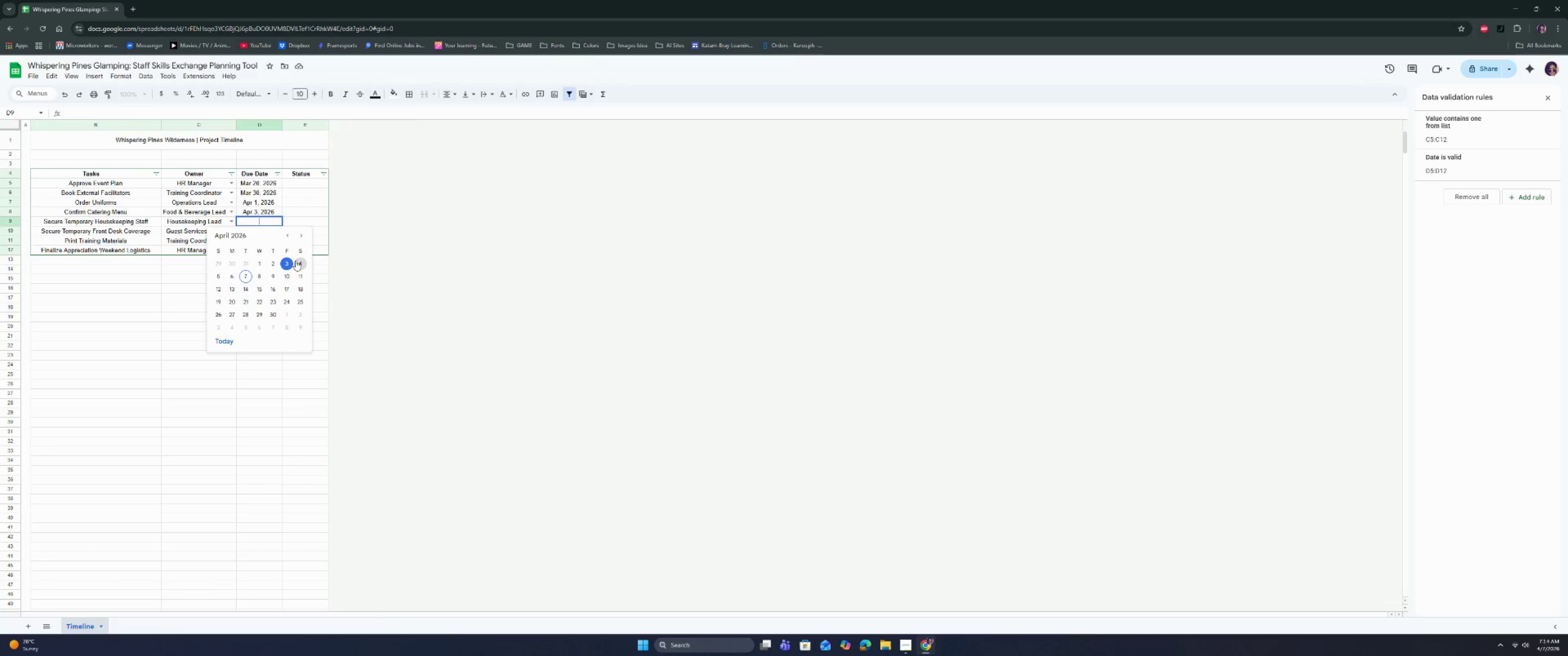 
wait(14.98)
 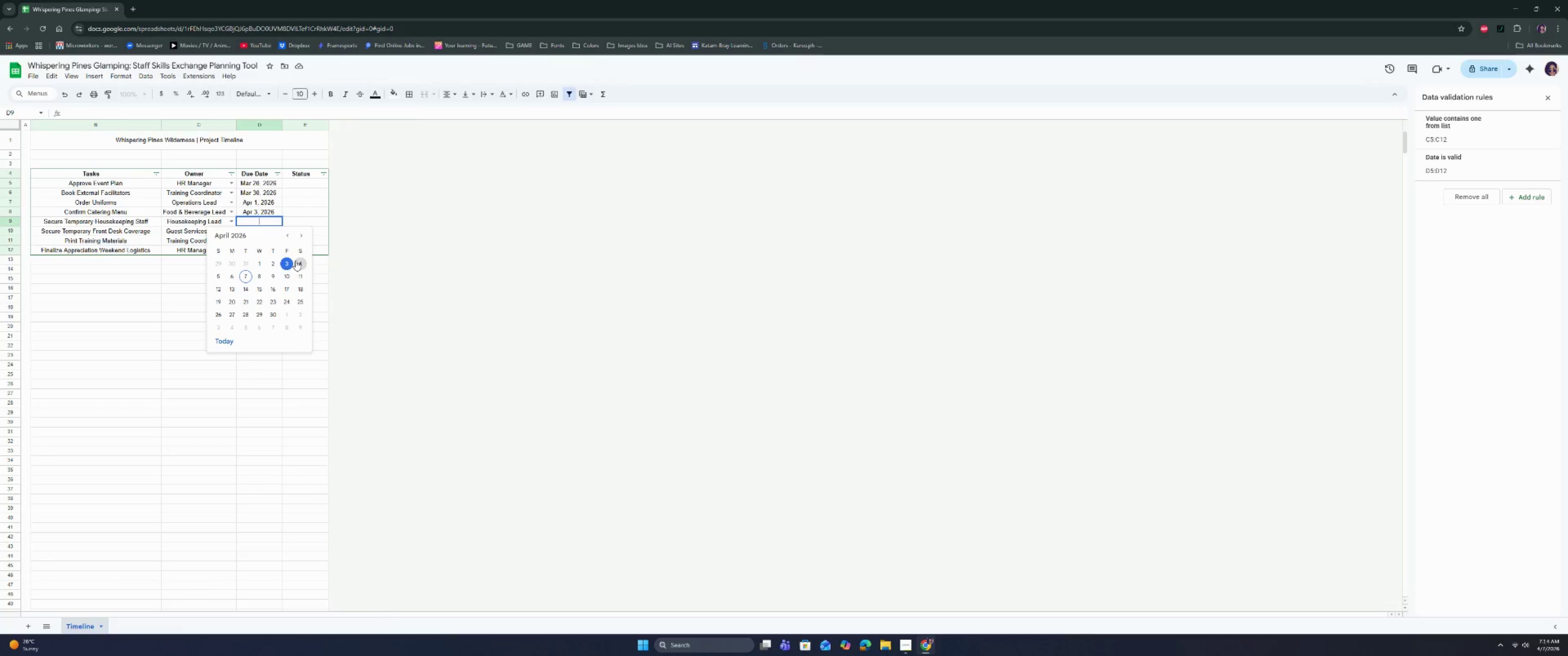 
left_click([295, 261])
 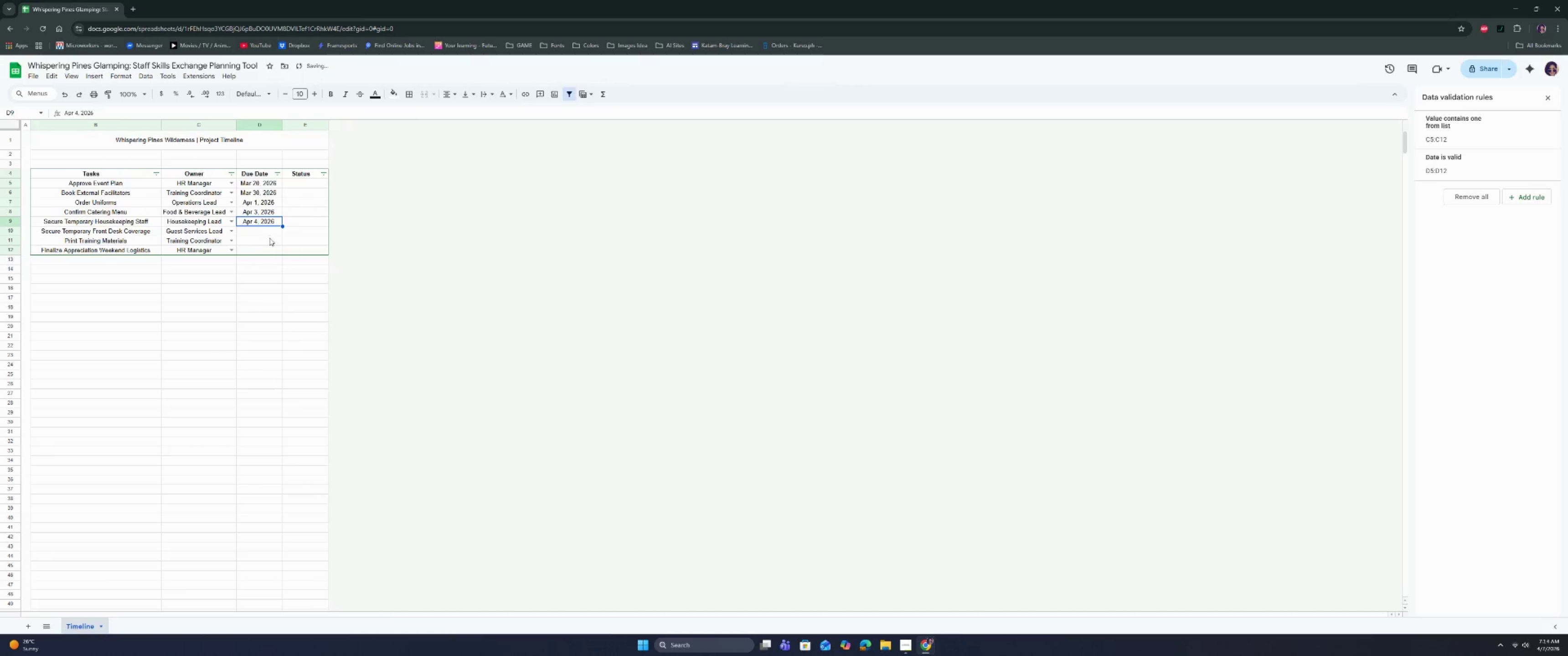 
left_click([265, 231])
 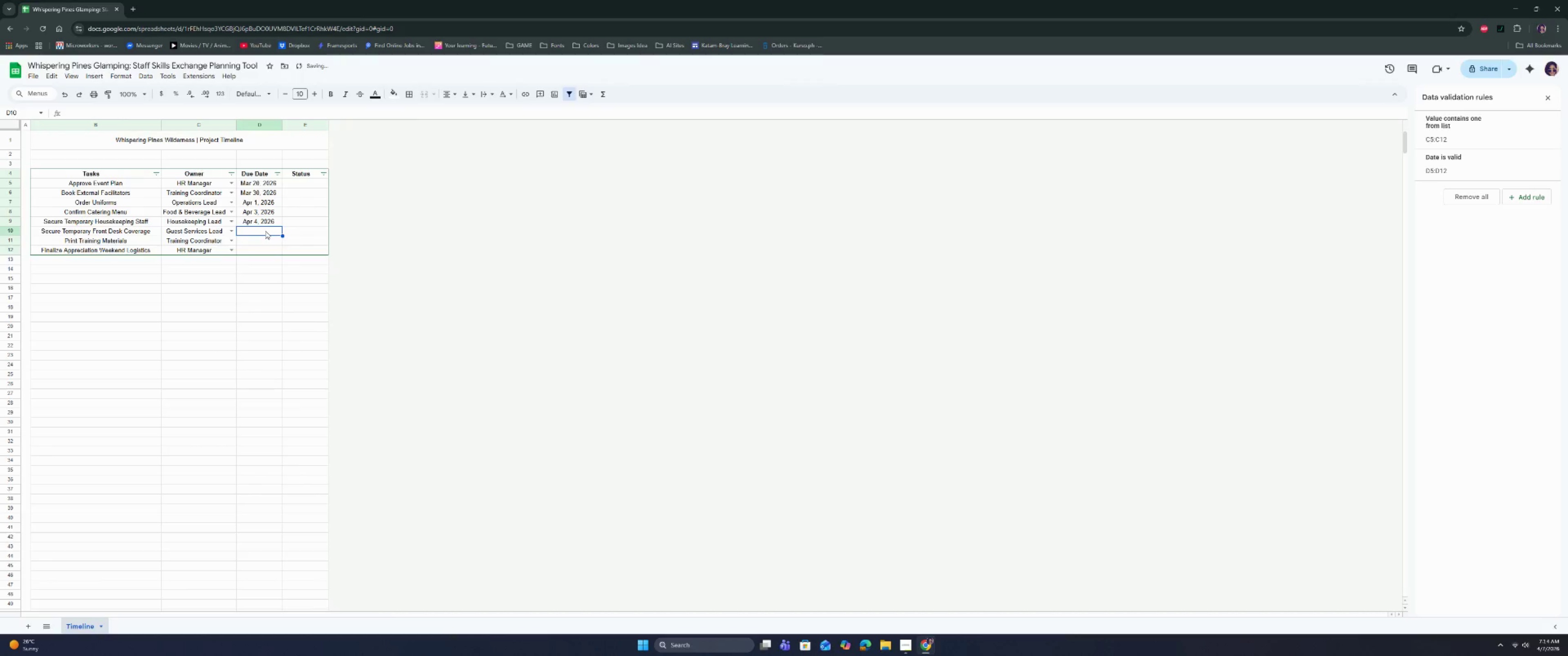 
double_click([265, 231])
 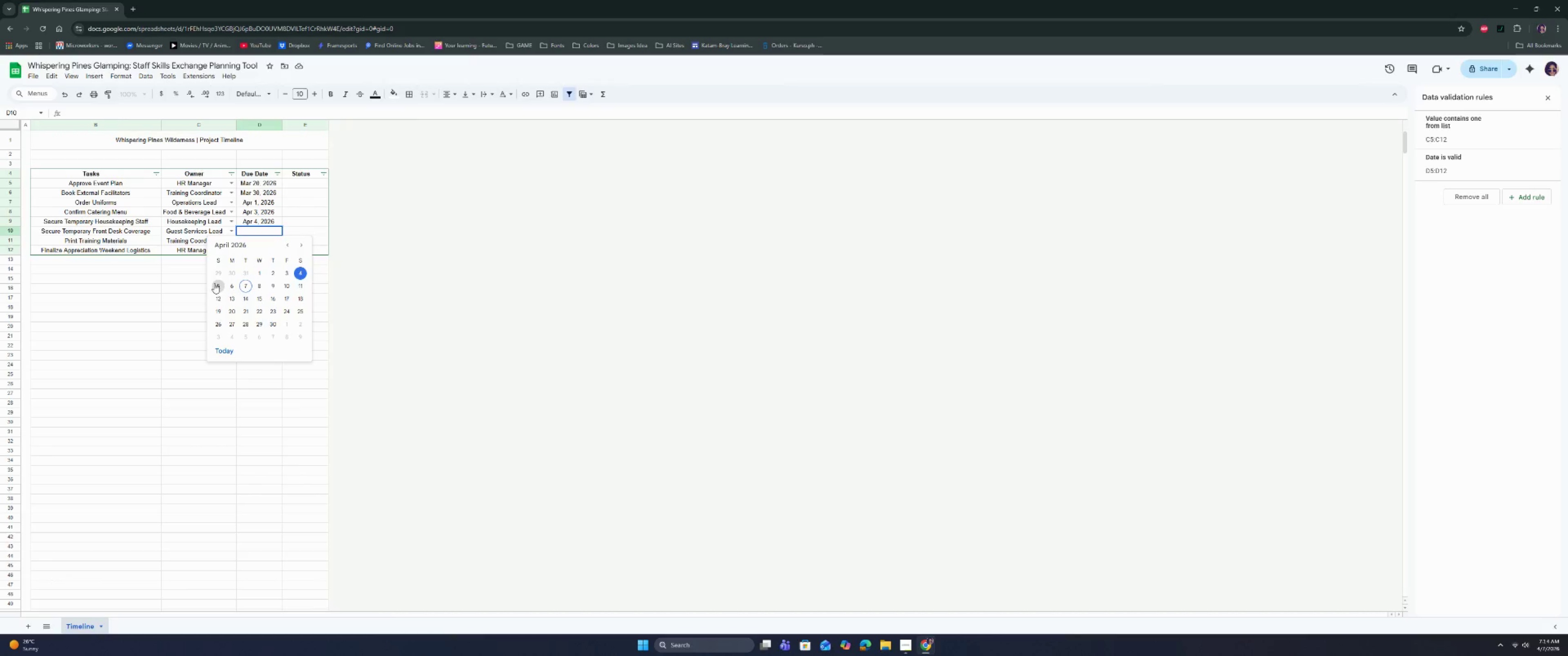 
wait(5.36)
 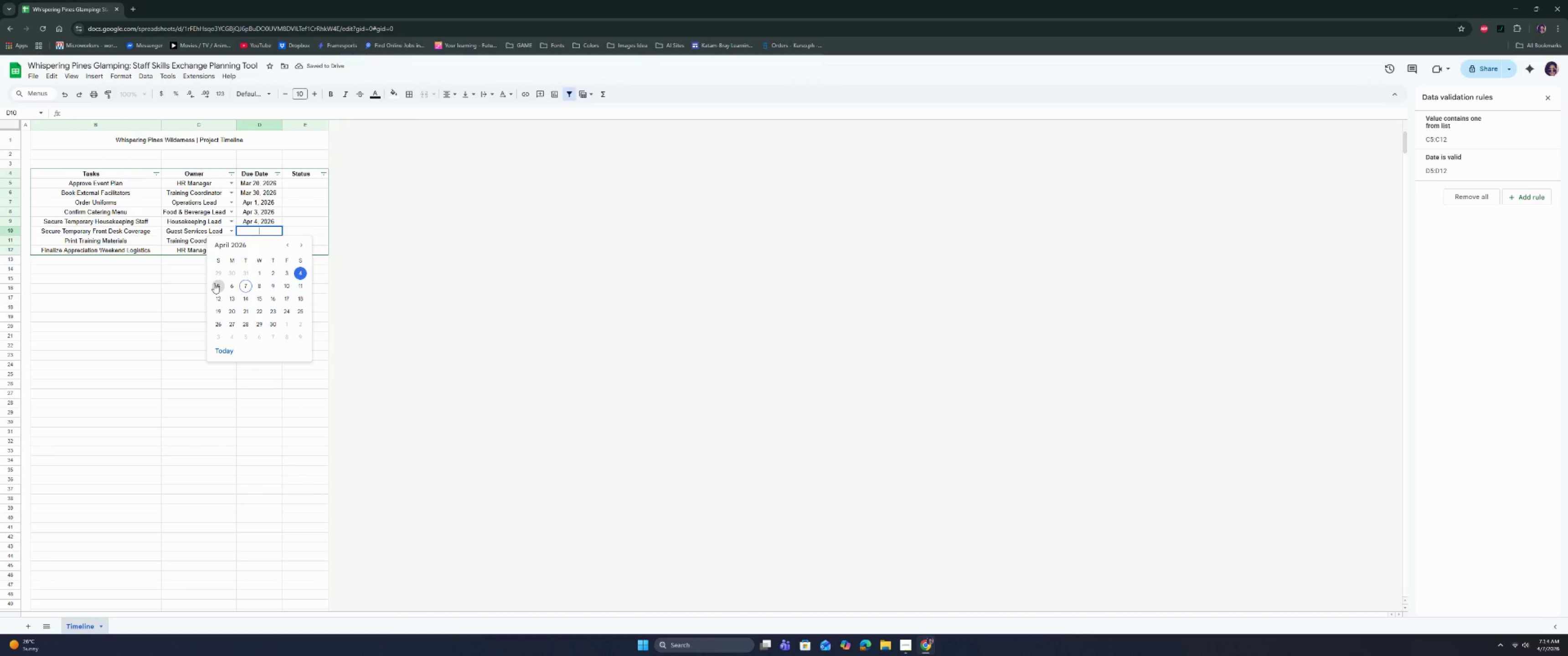 
left_click([244, 284])
 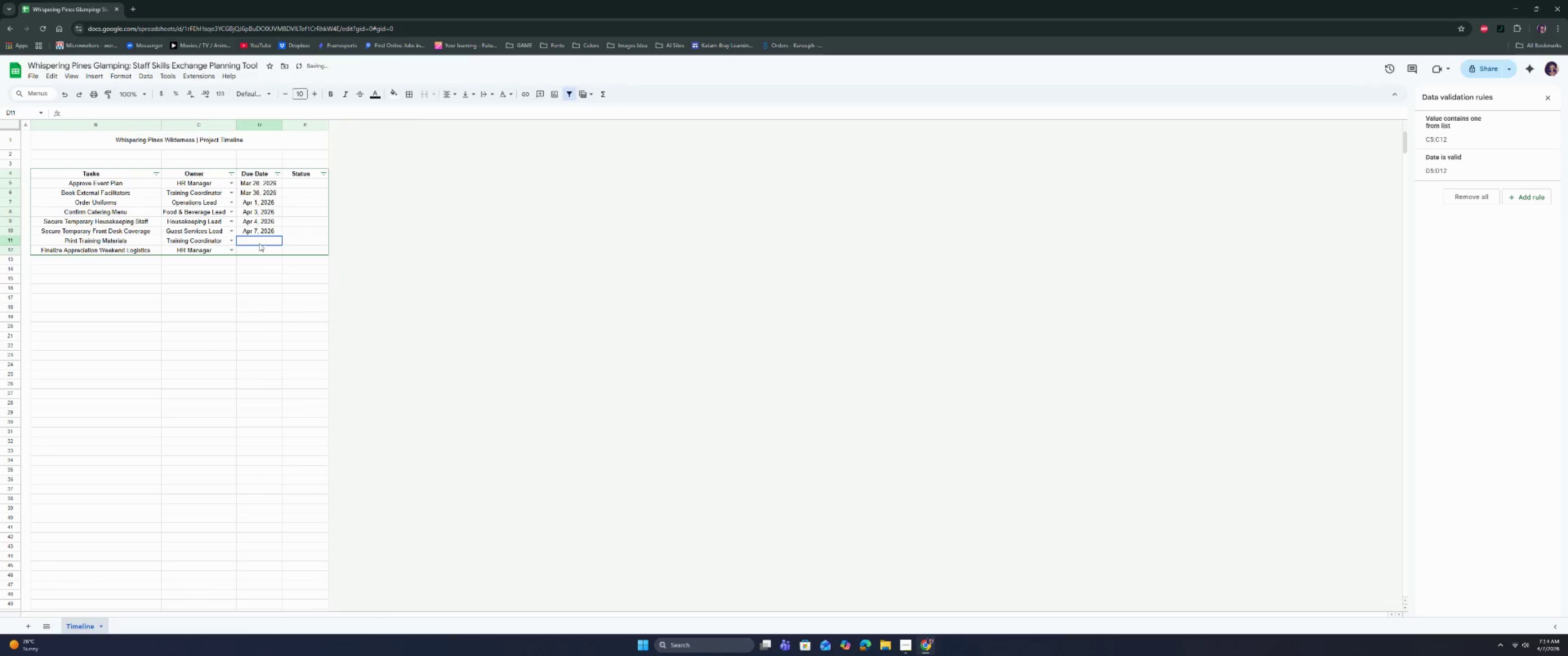 
double_click([259, 243])
 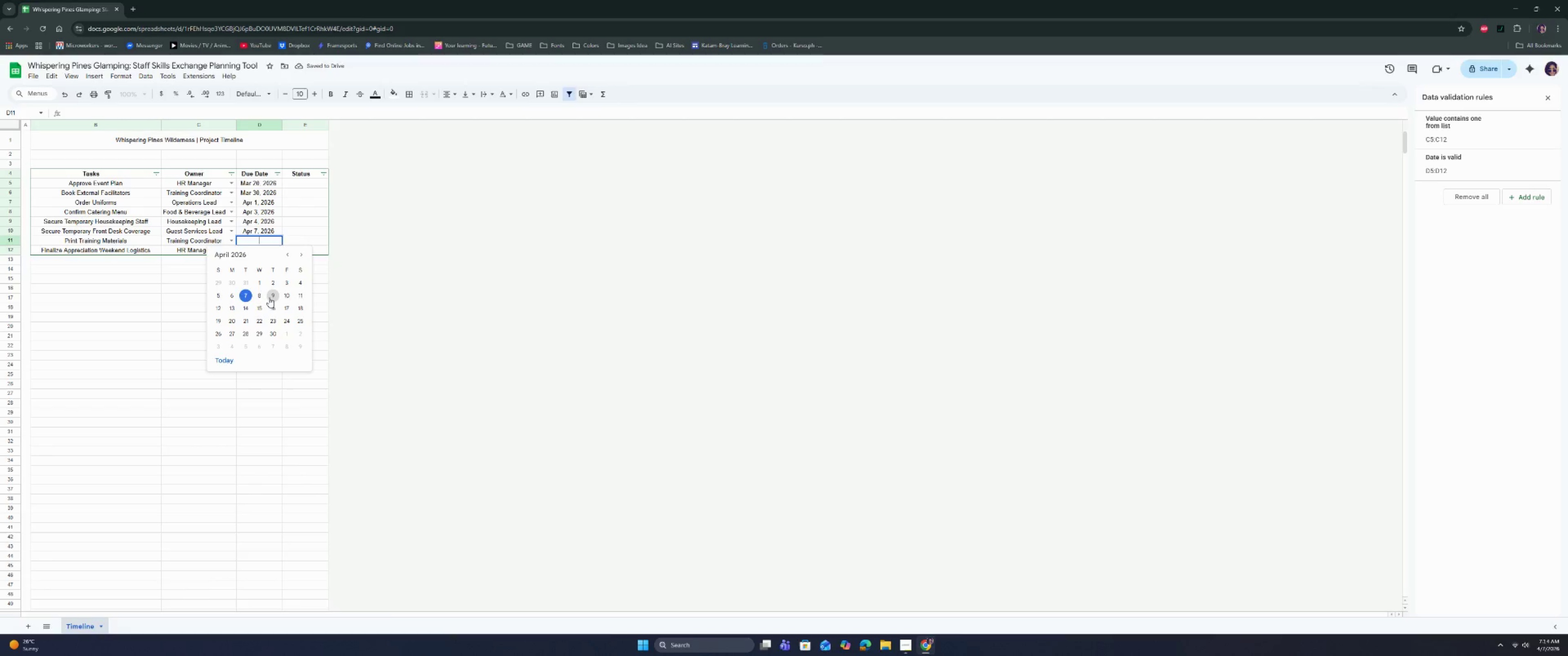 
left_click([254, 297])
 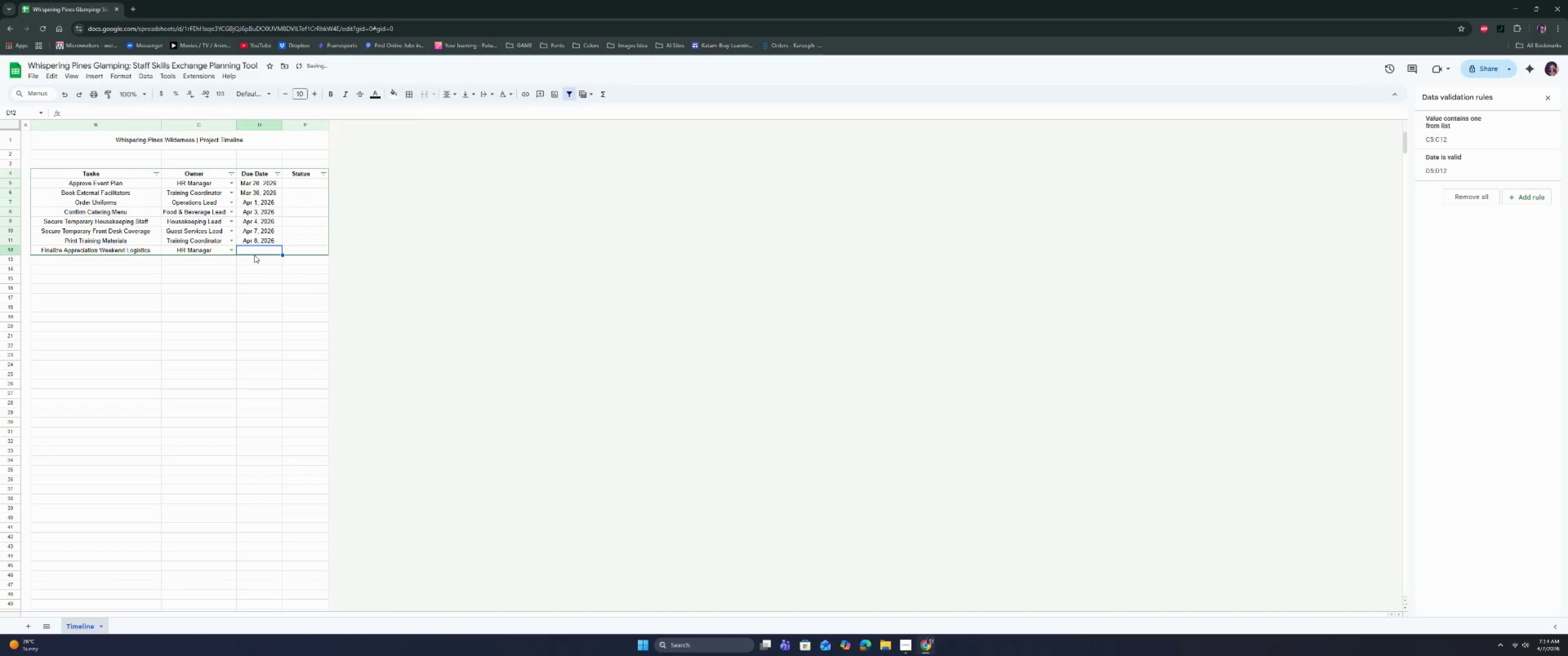 
double_click([254, 255])
 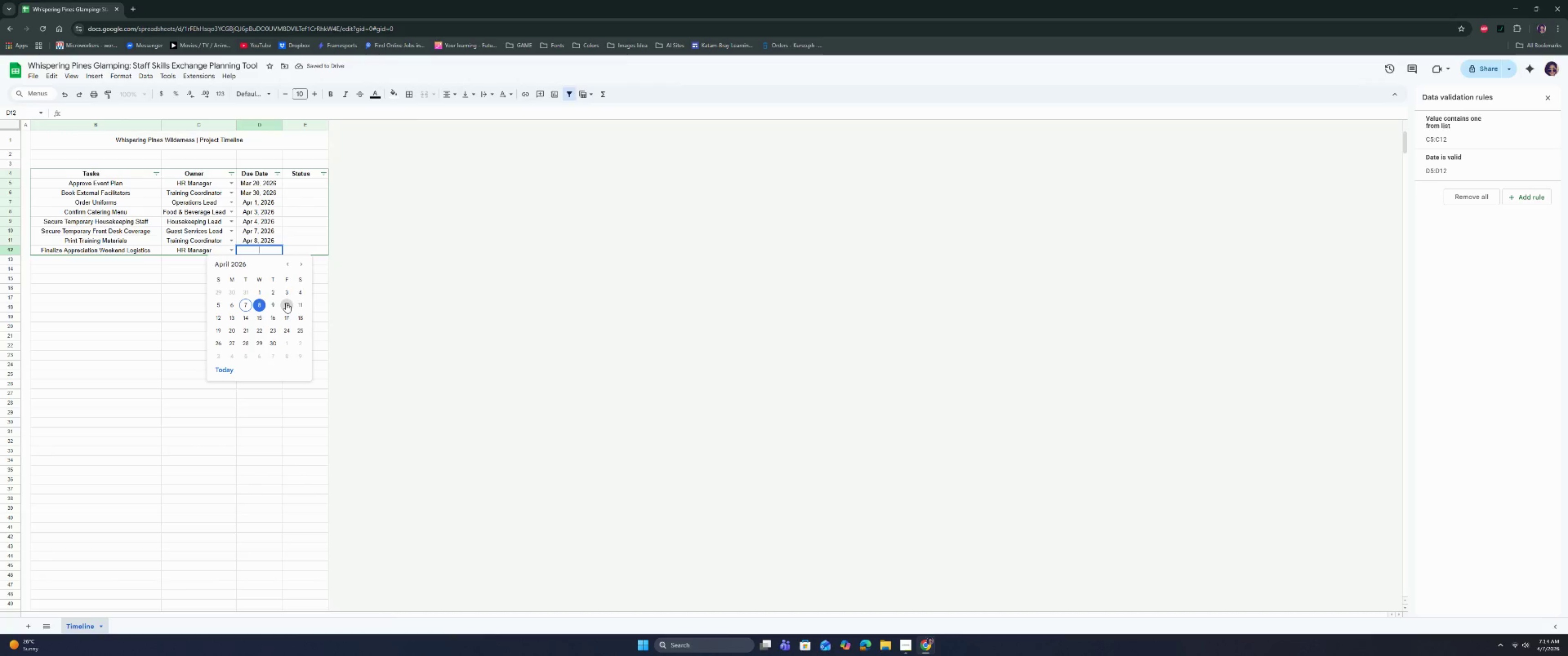 
left_click([289, 307])
 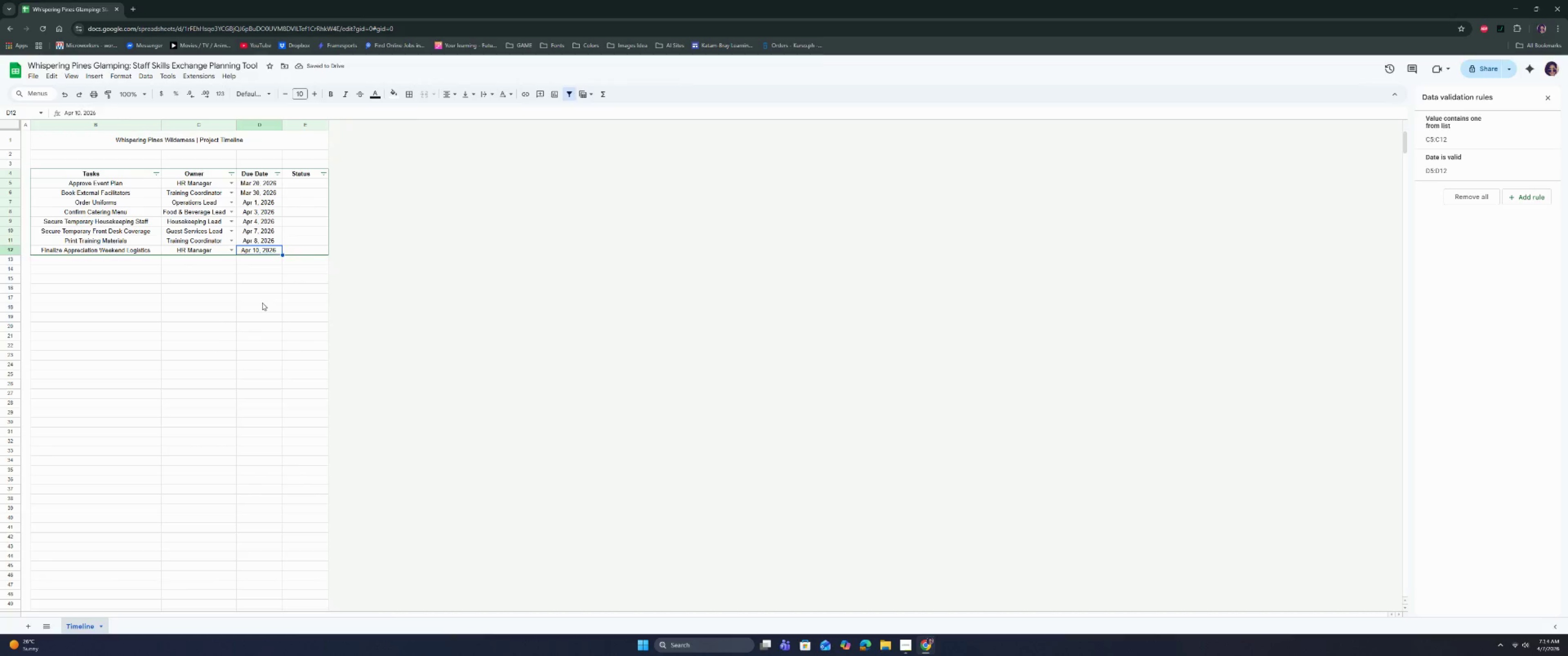 
left_click([290, 184])
 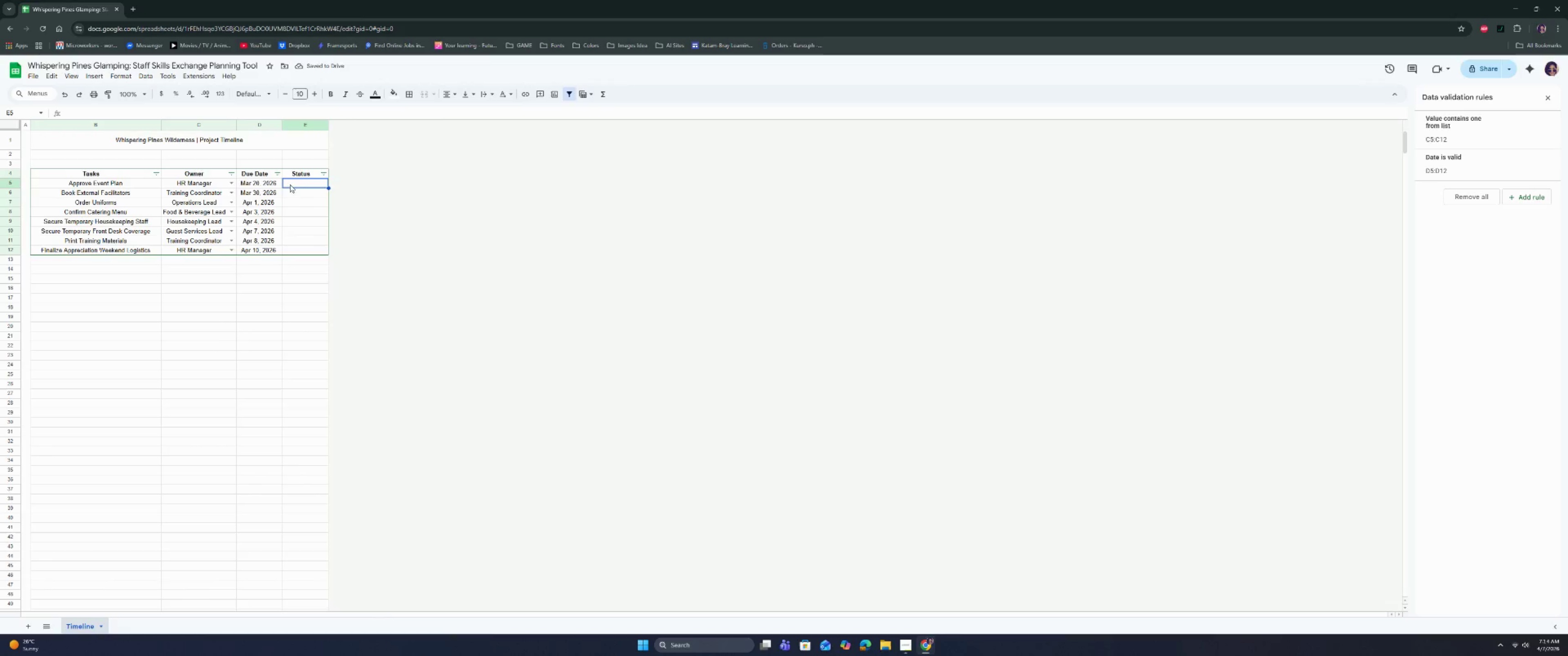 
left_click_drag(start_coordinate=[290, 184], to_coordinate=[296, 252])
 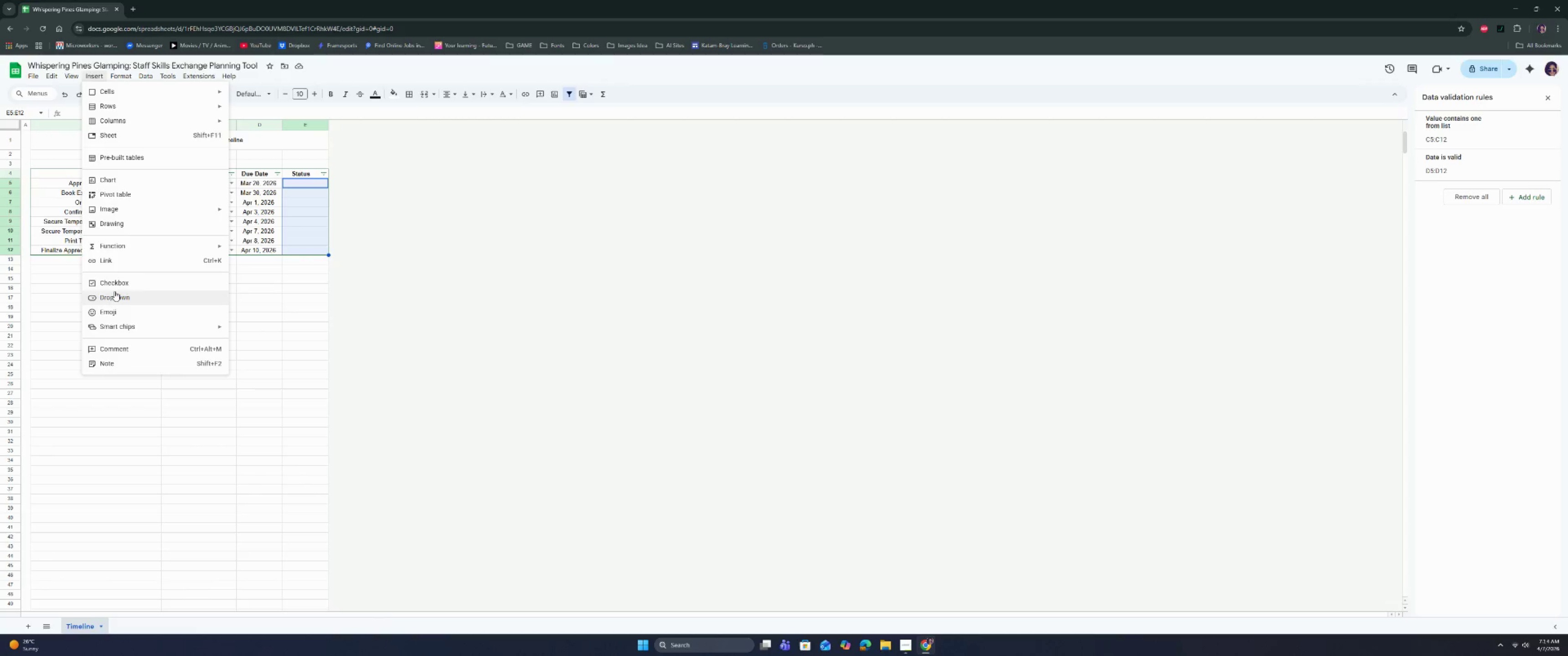 
left_click([115, 293])
 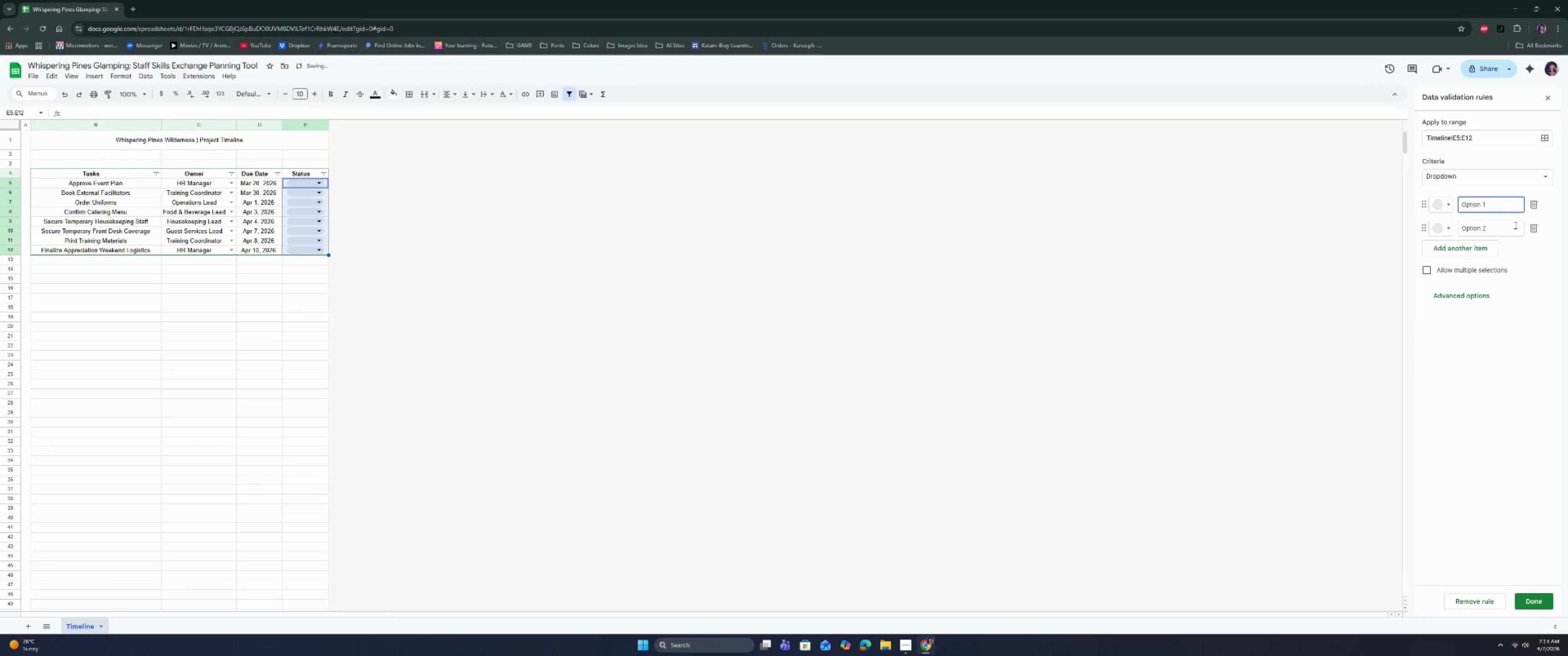 
double_click([1496, 204])
 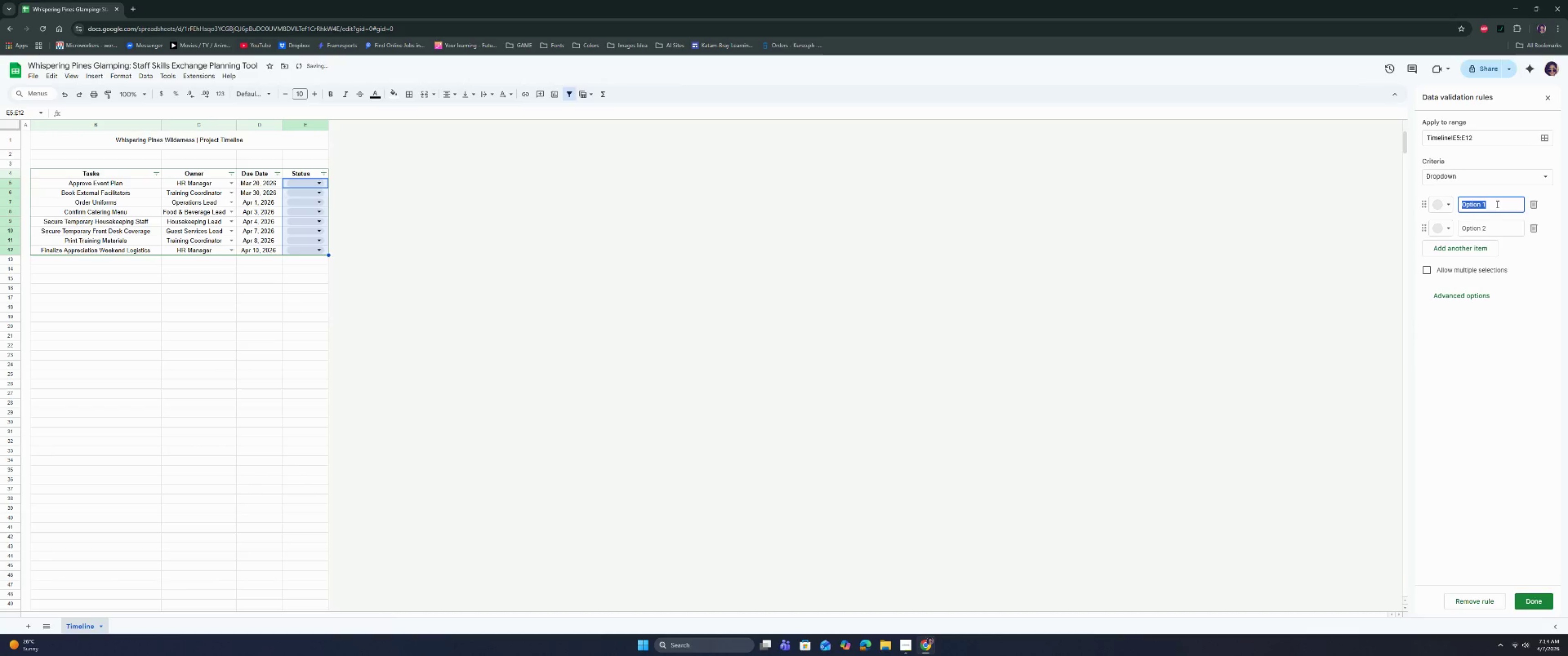 
triple_click([1496, 204])
 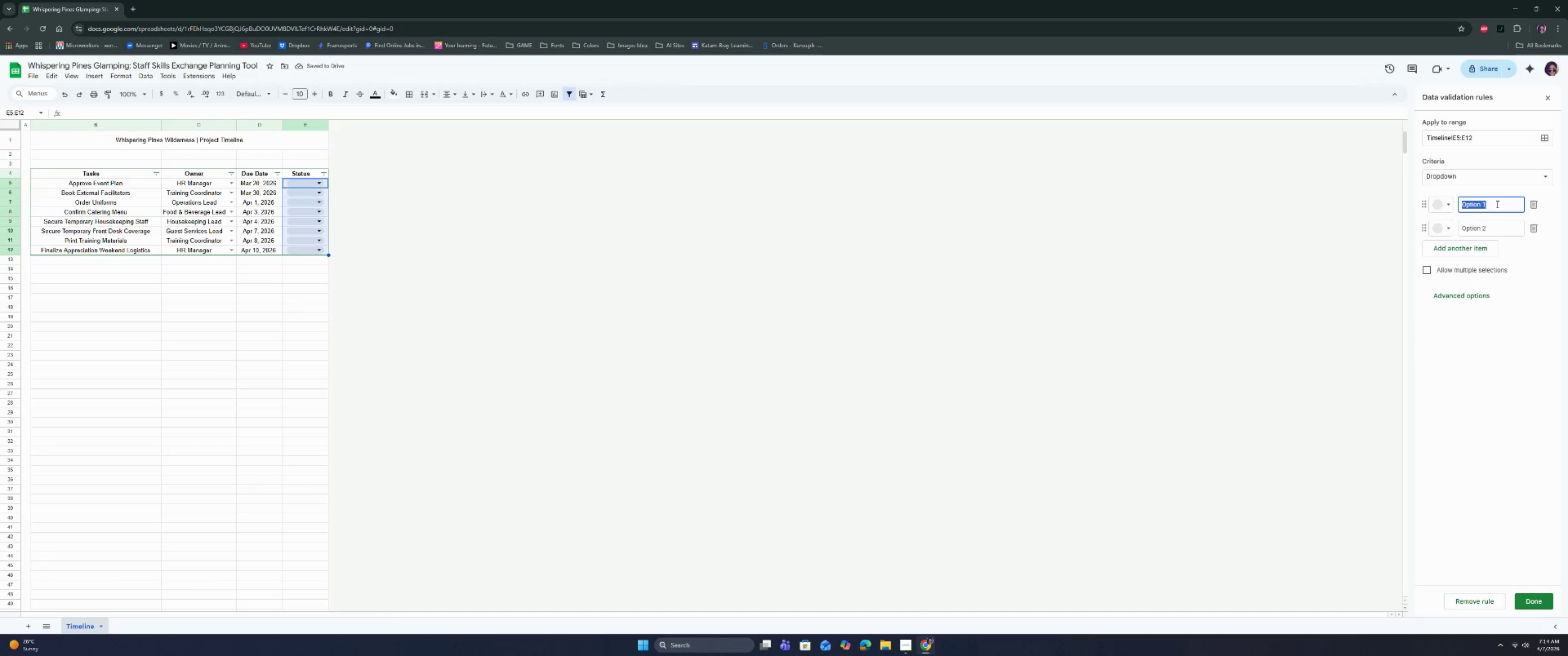 
type(Compleet)
key(Backspace)
key(Backspace)
type(te)
 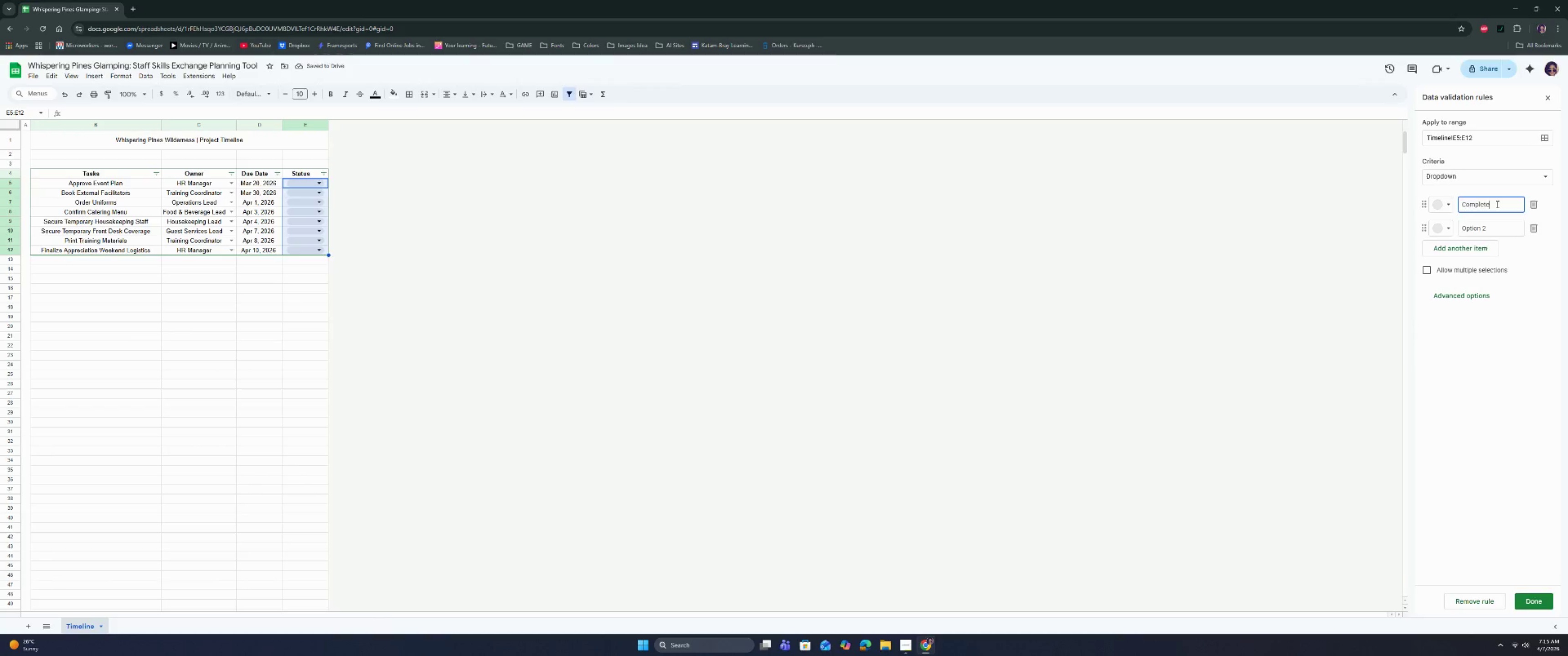 
key(Enter)
 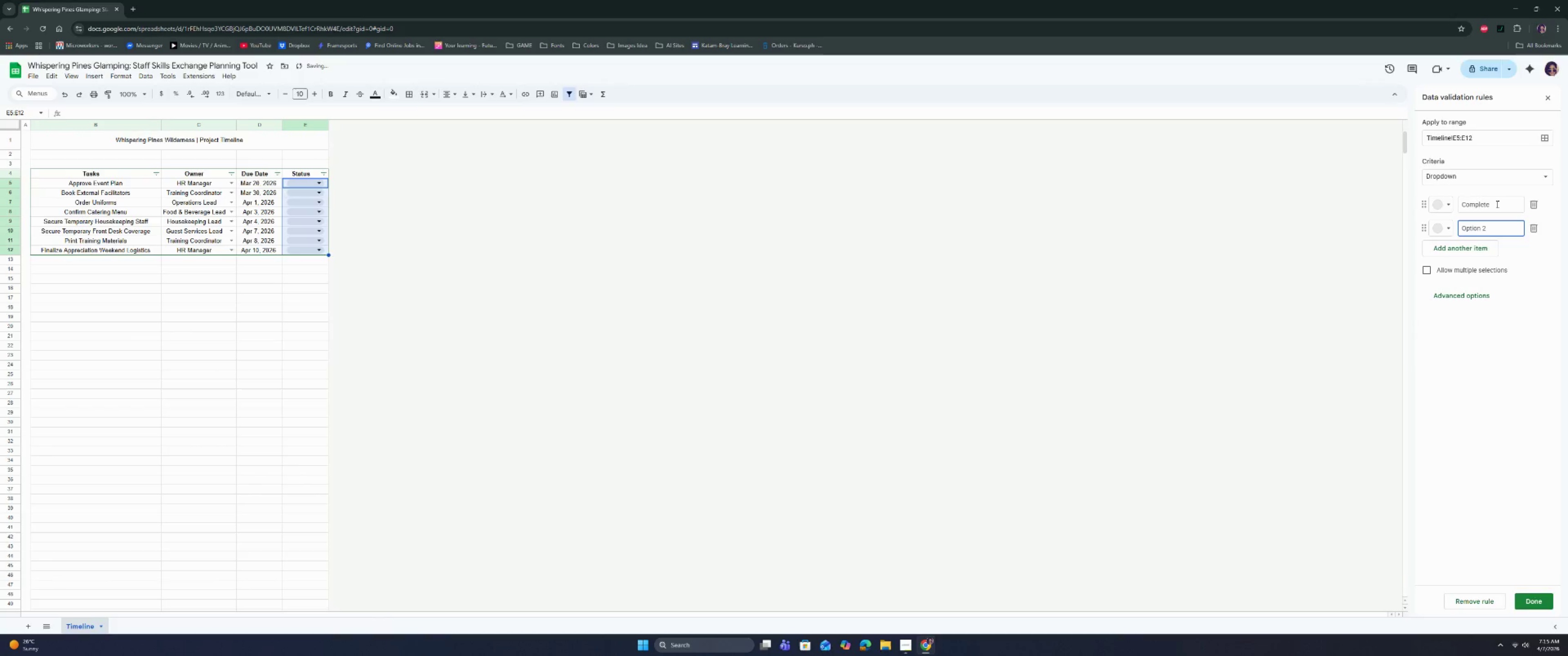 
key(Control+ControlLeft)
 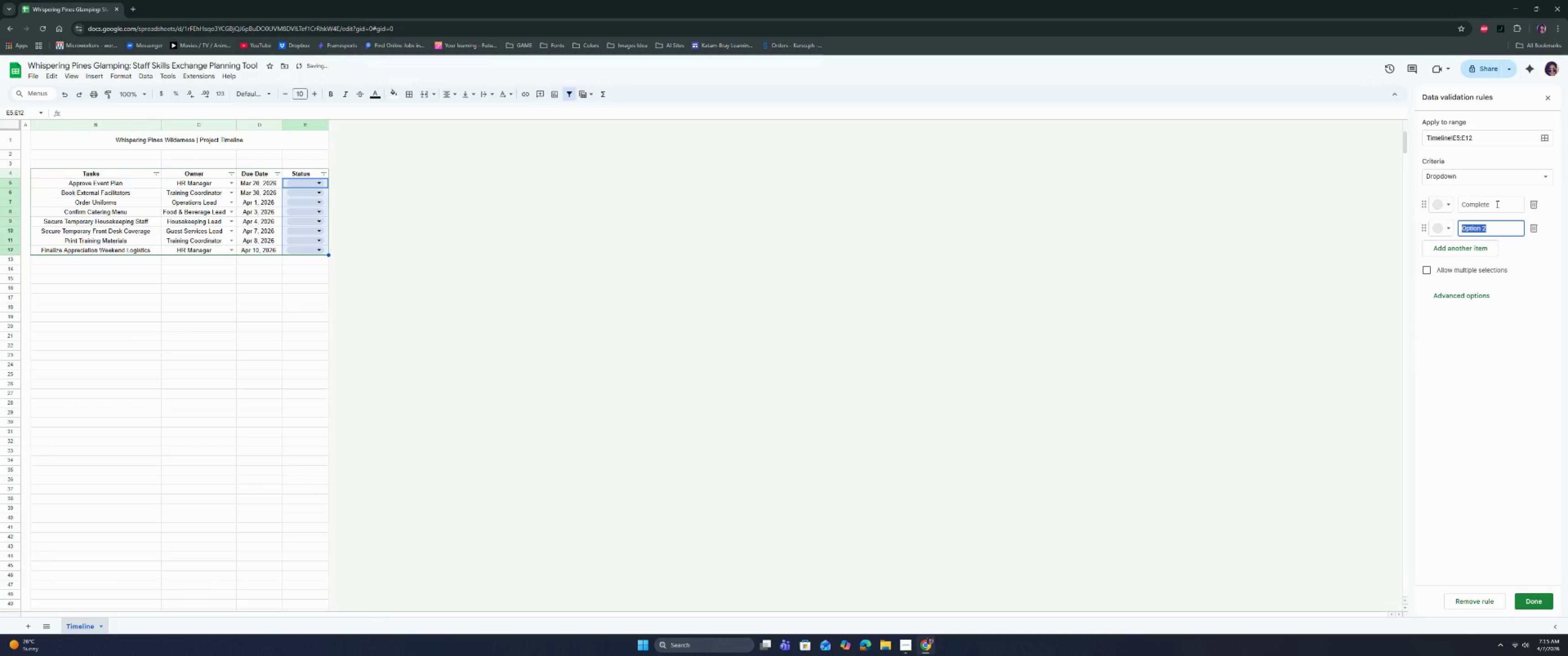 
key(Control+A)
 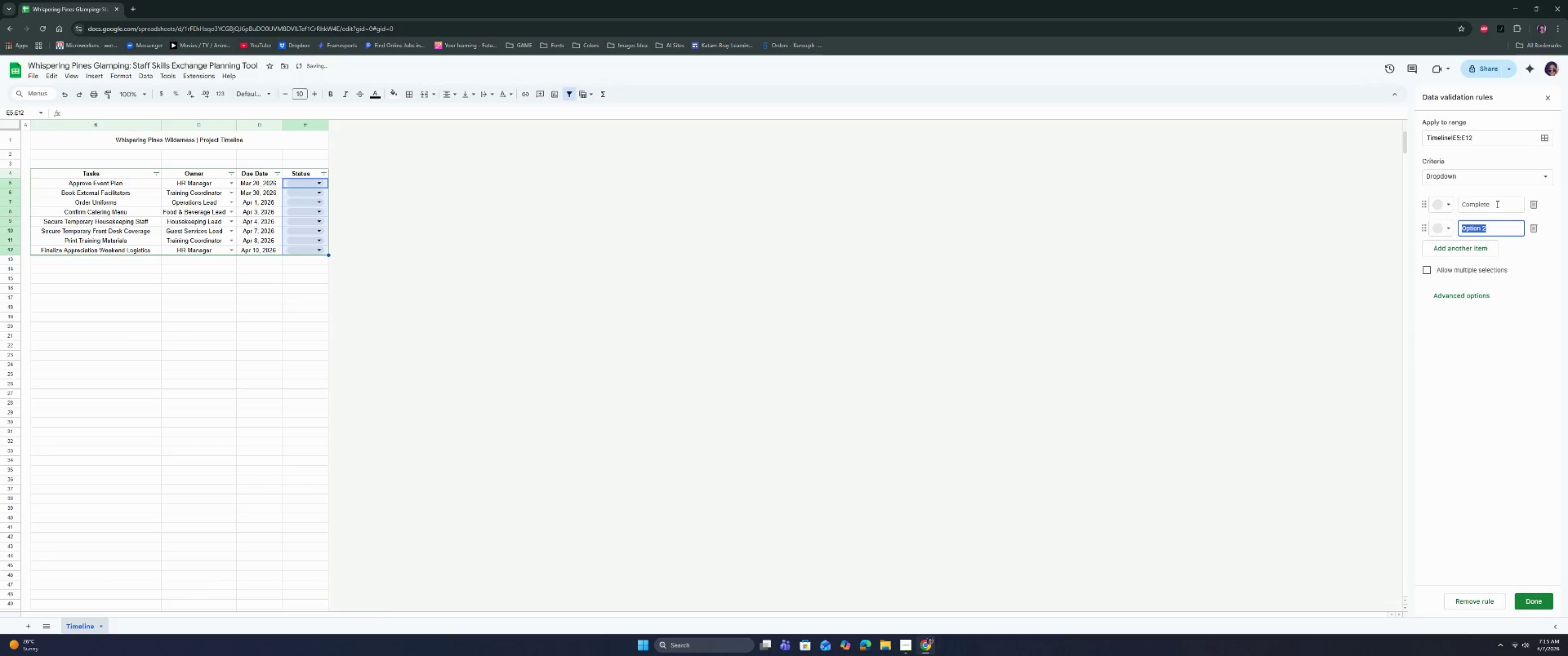 
type(In Progress)
 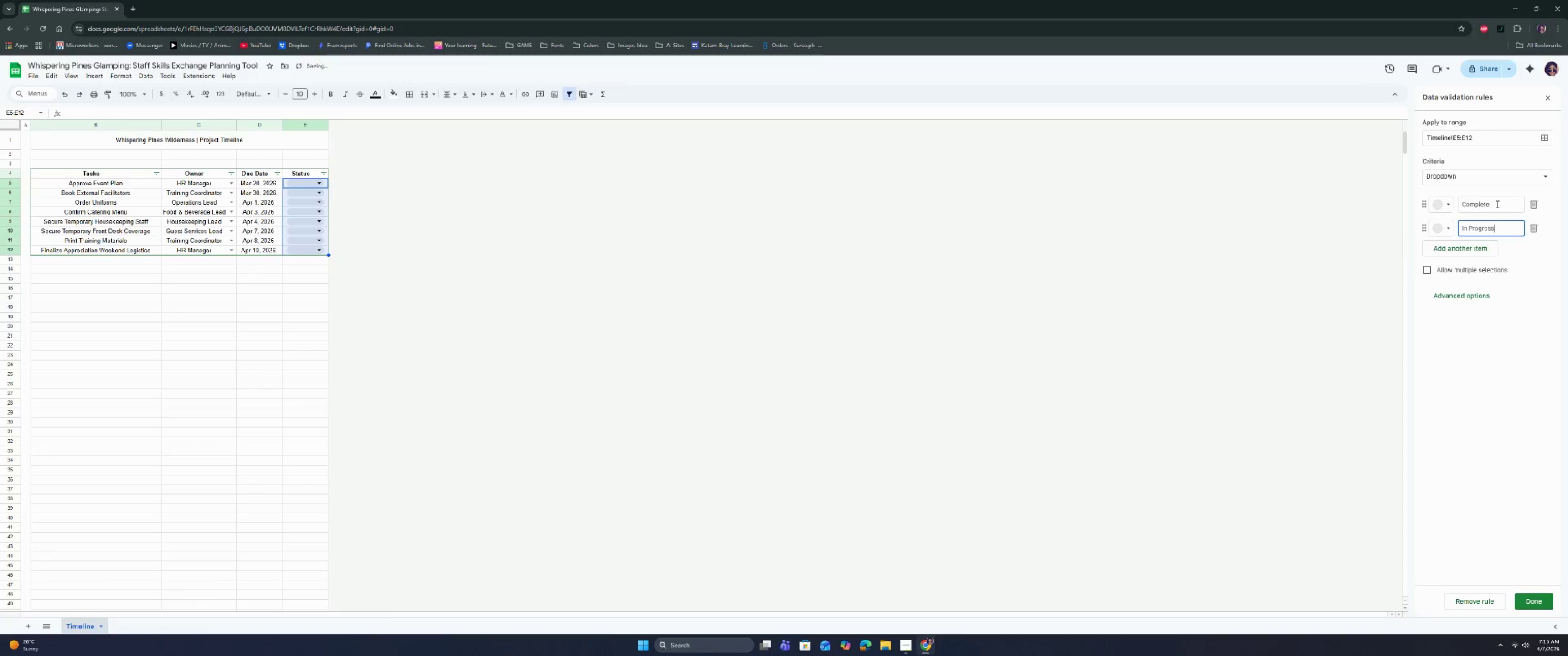 
key(Enter)
 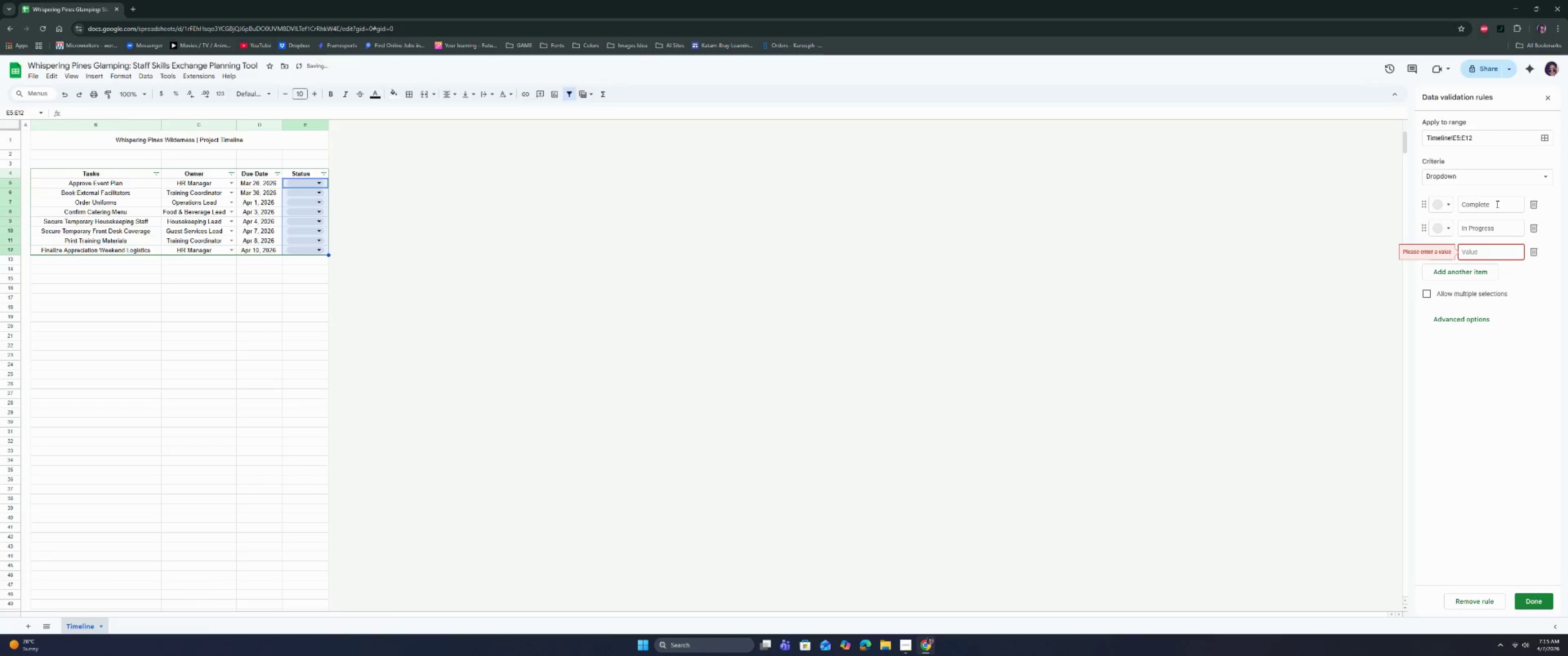 
type(Not Started)
 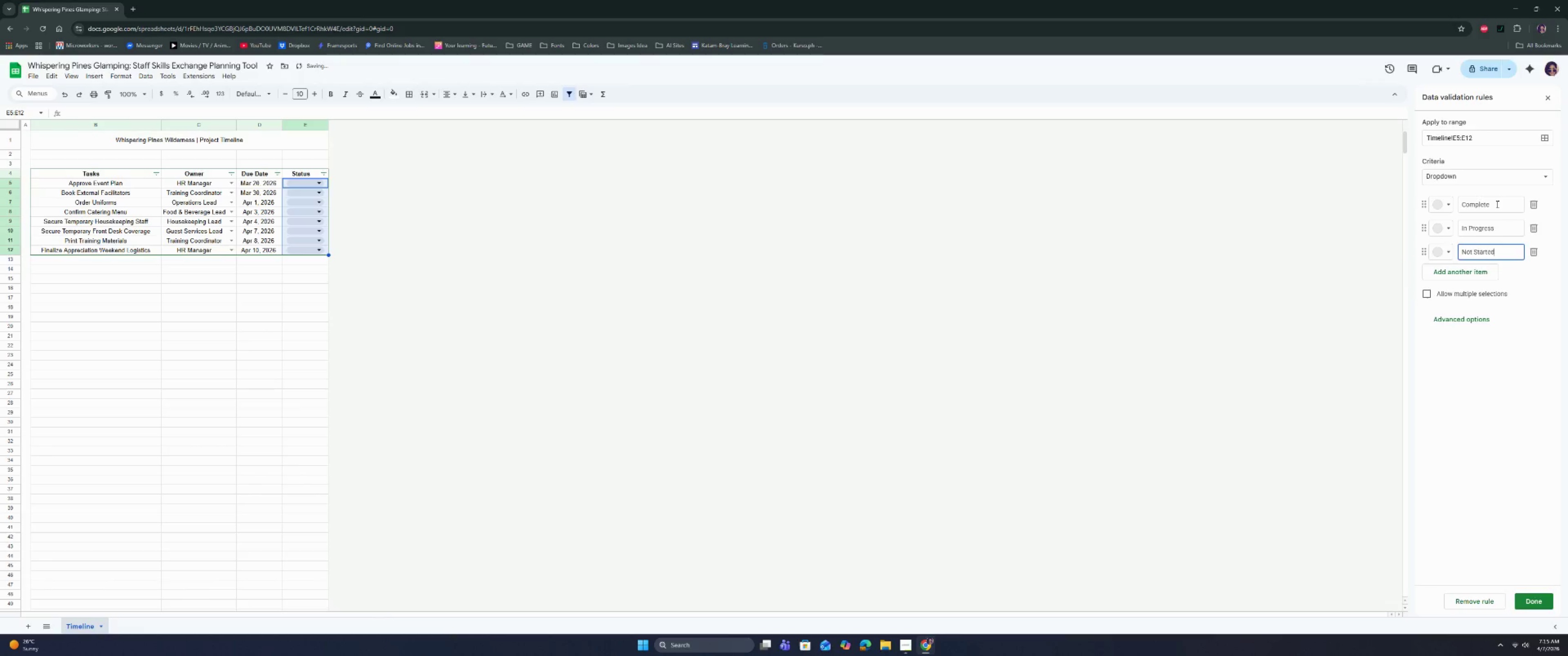 
key(Enter)
 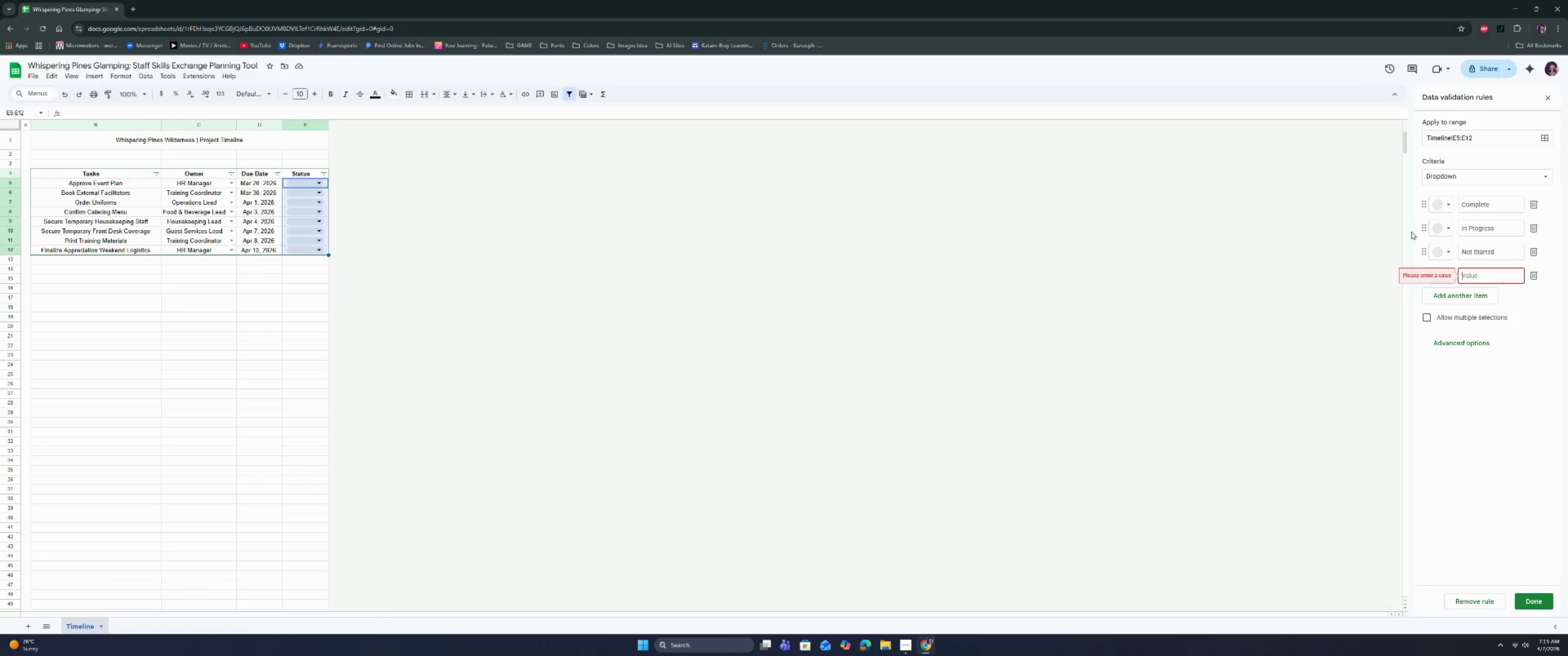 
wait(10.63)
 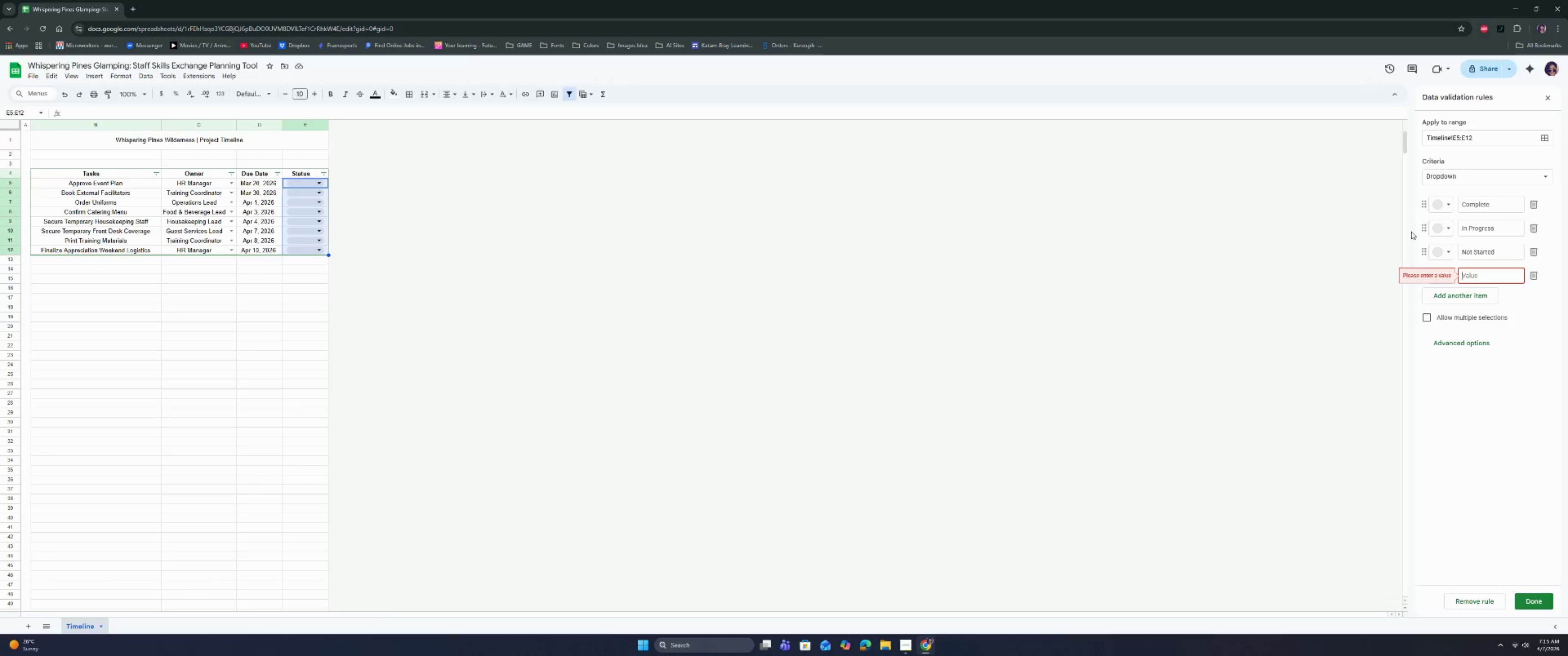 
left_click([1467, 343])
 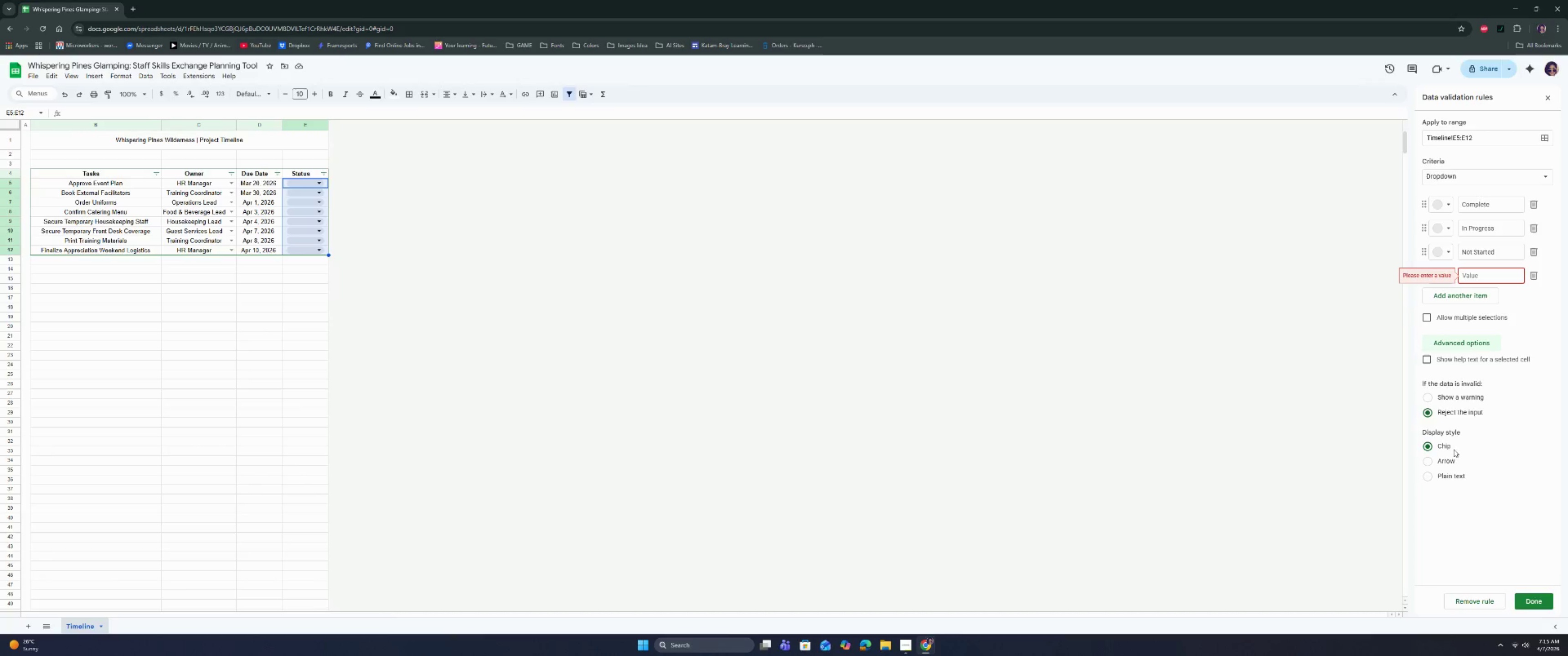 
left_click([1441, 461])
 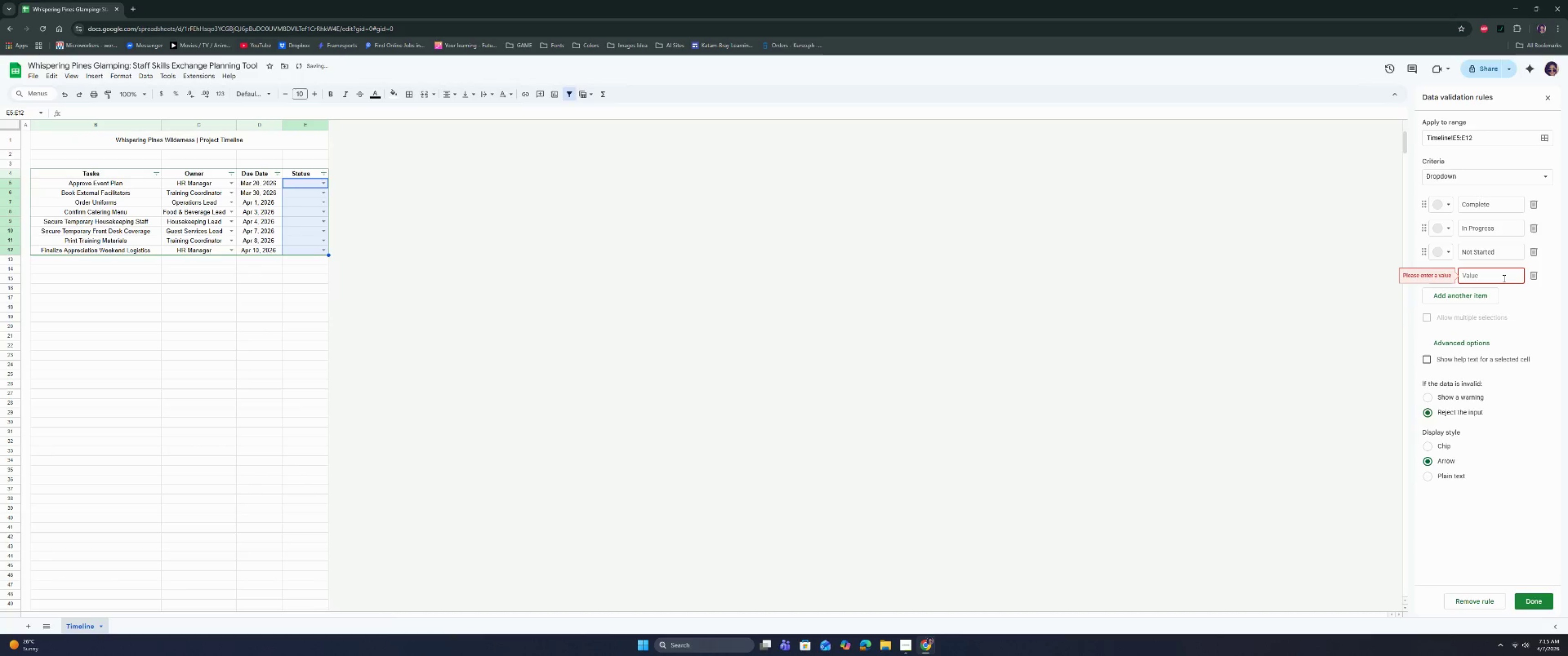 
left_click([1533, 276])
 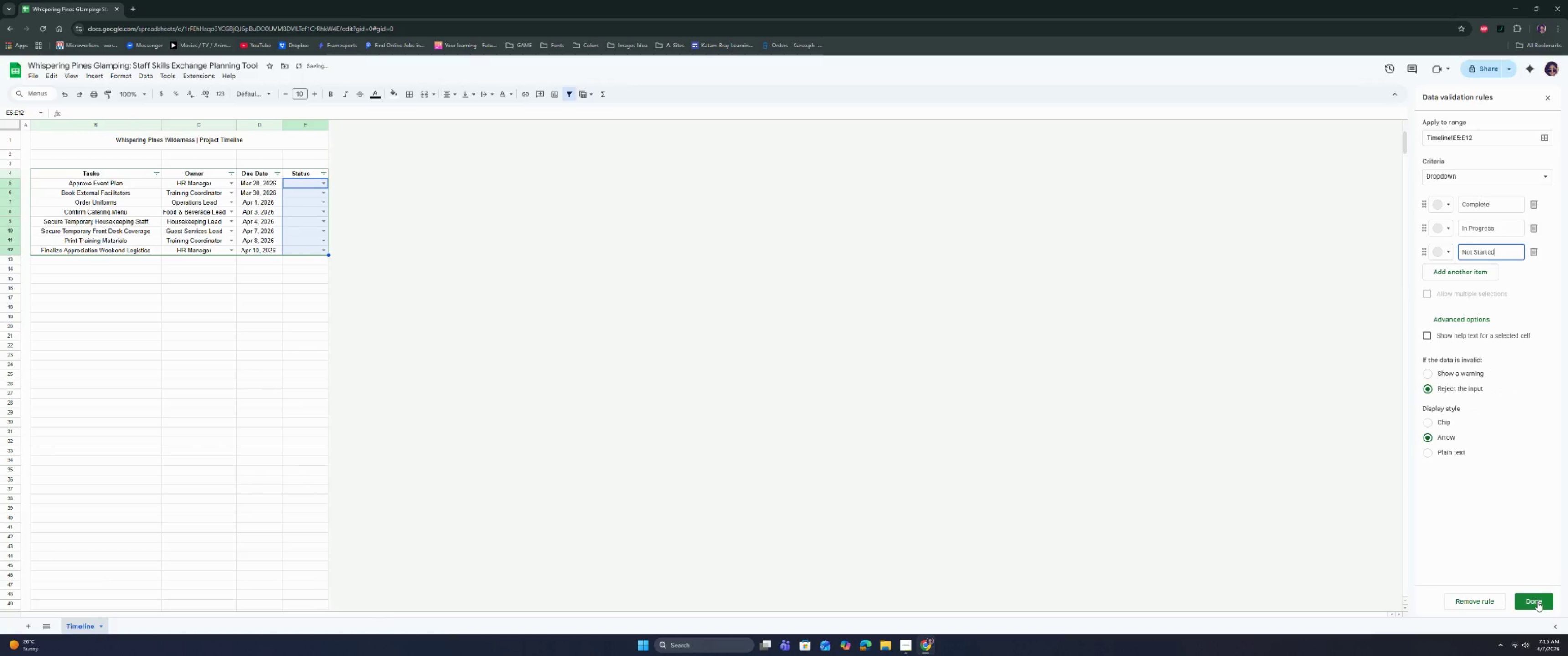 
left_click([1537, 601])
 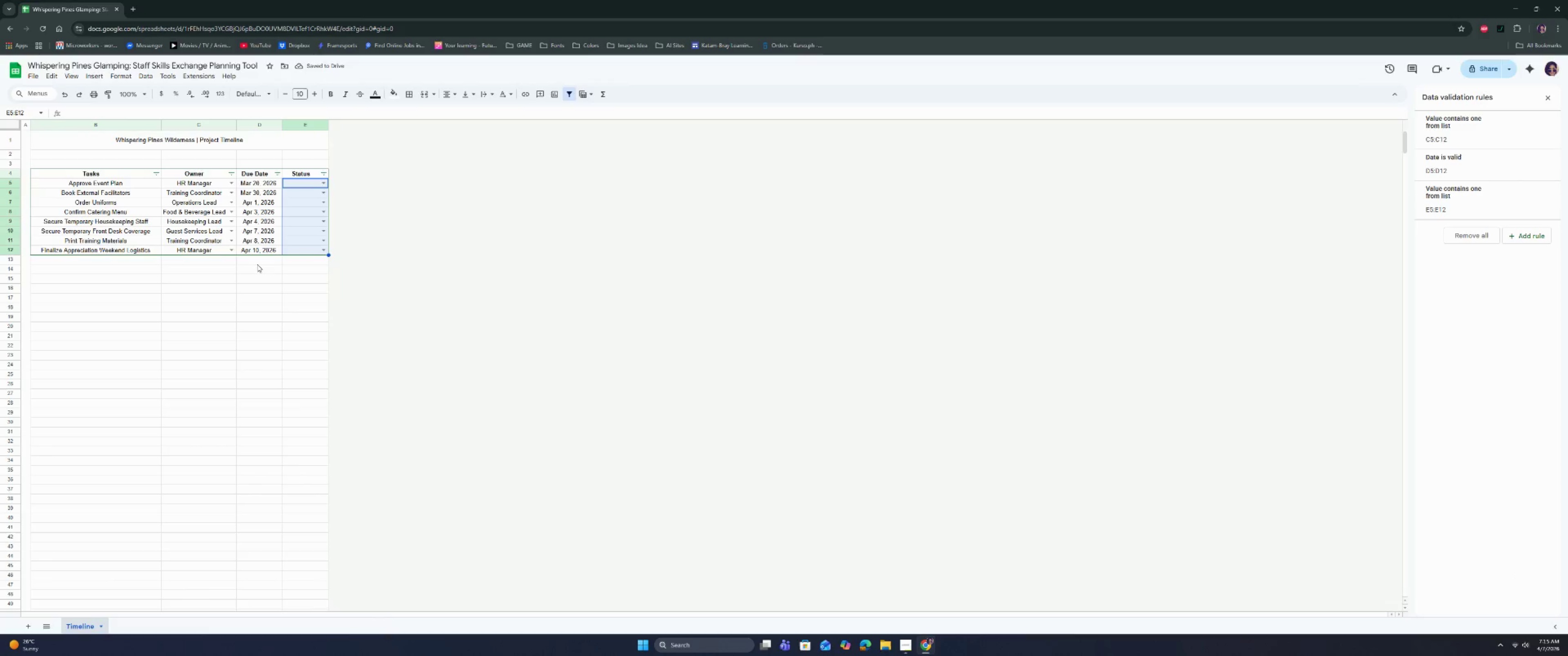 
mouse_move([321, 185])
 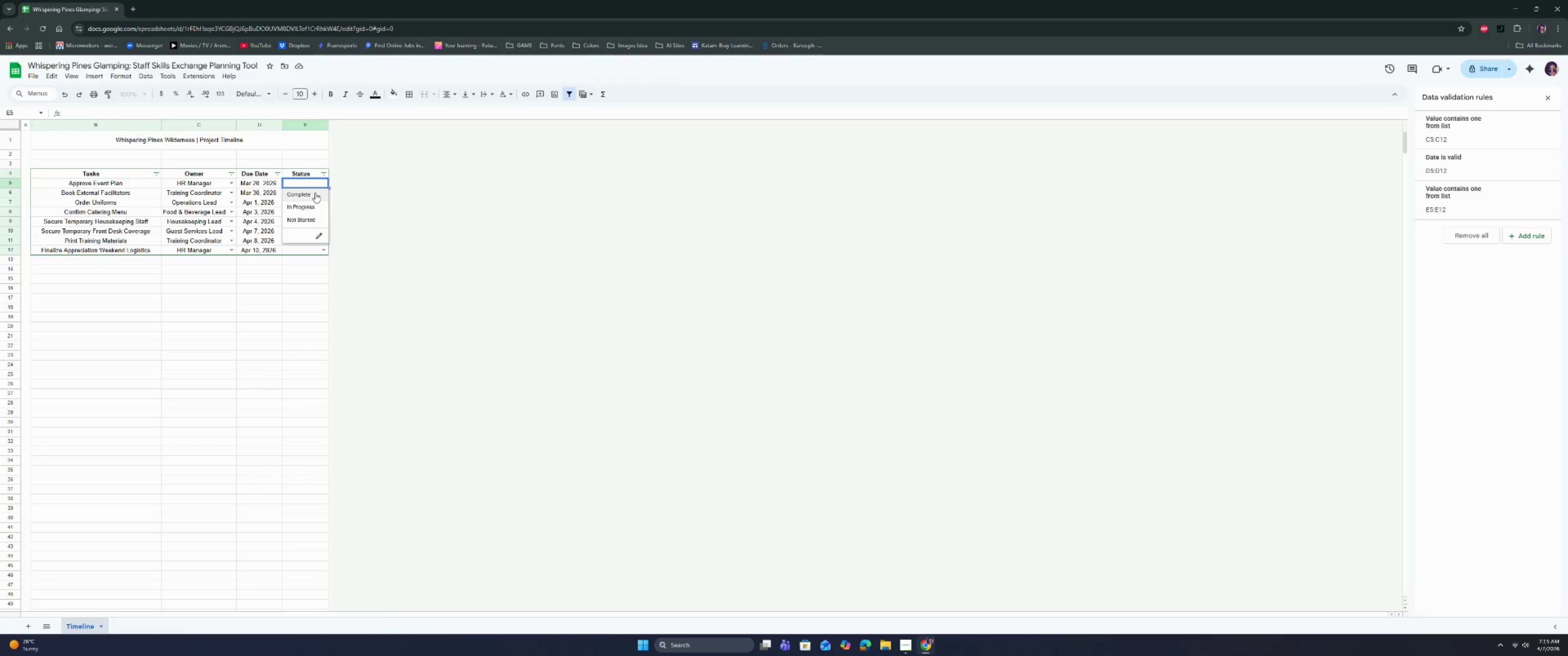 
left_click([315, 193])
 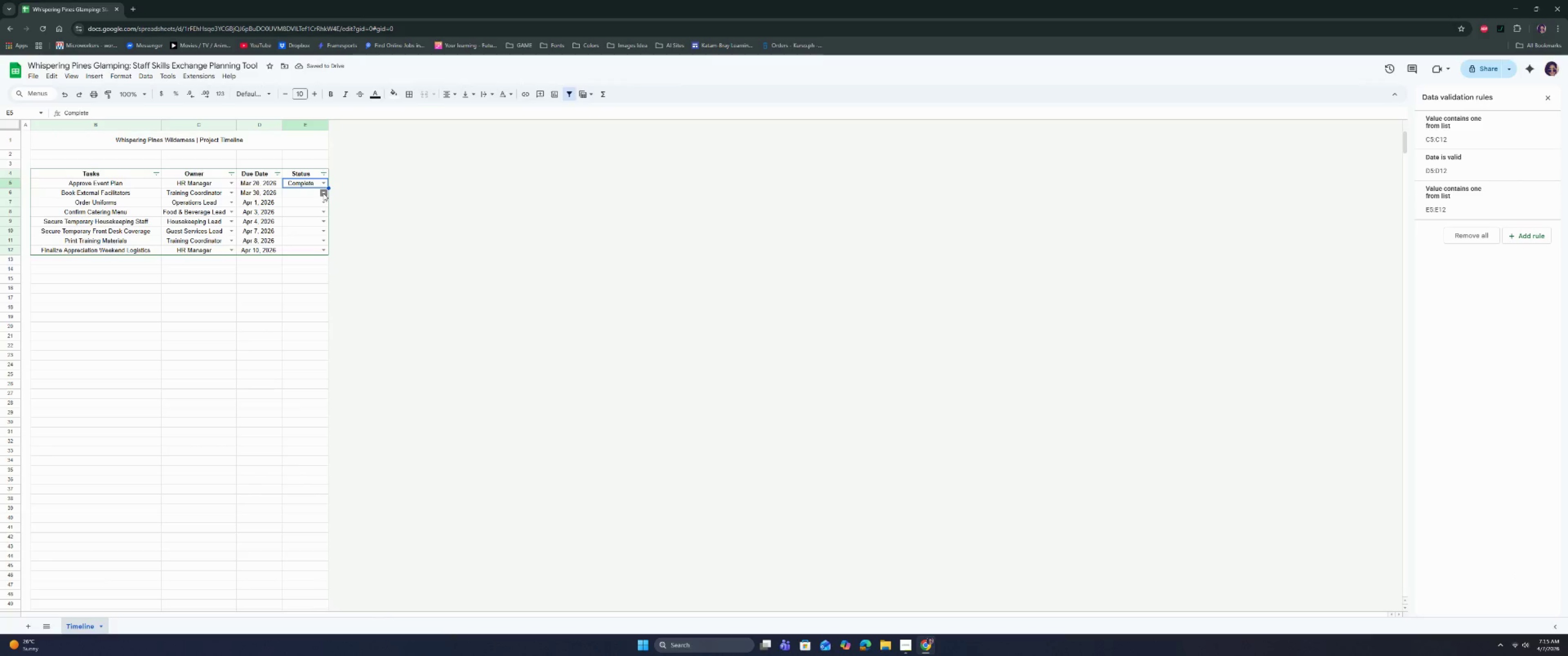 
left_click([323, 193])
 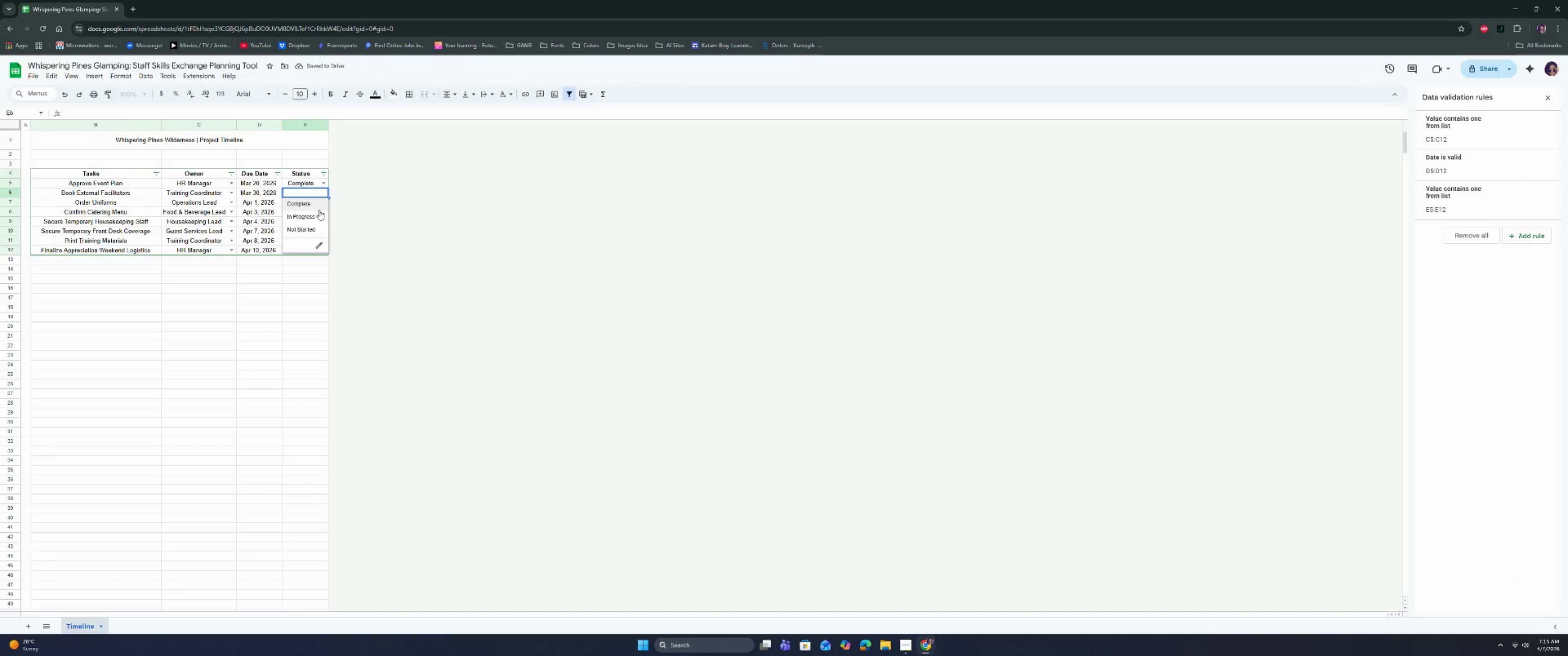 
left_click([319, 209])
 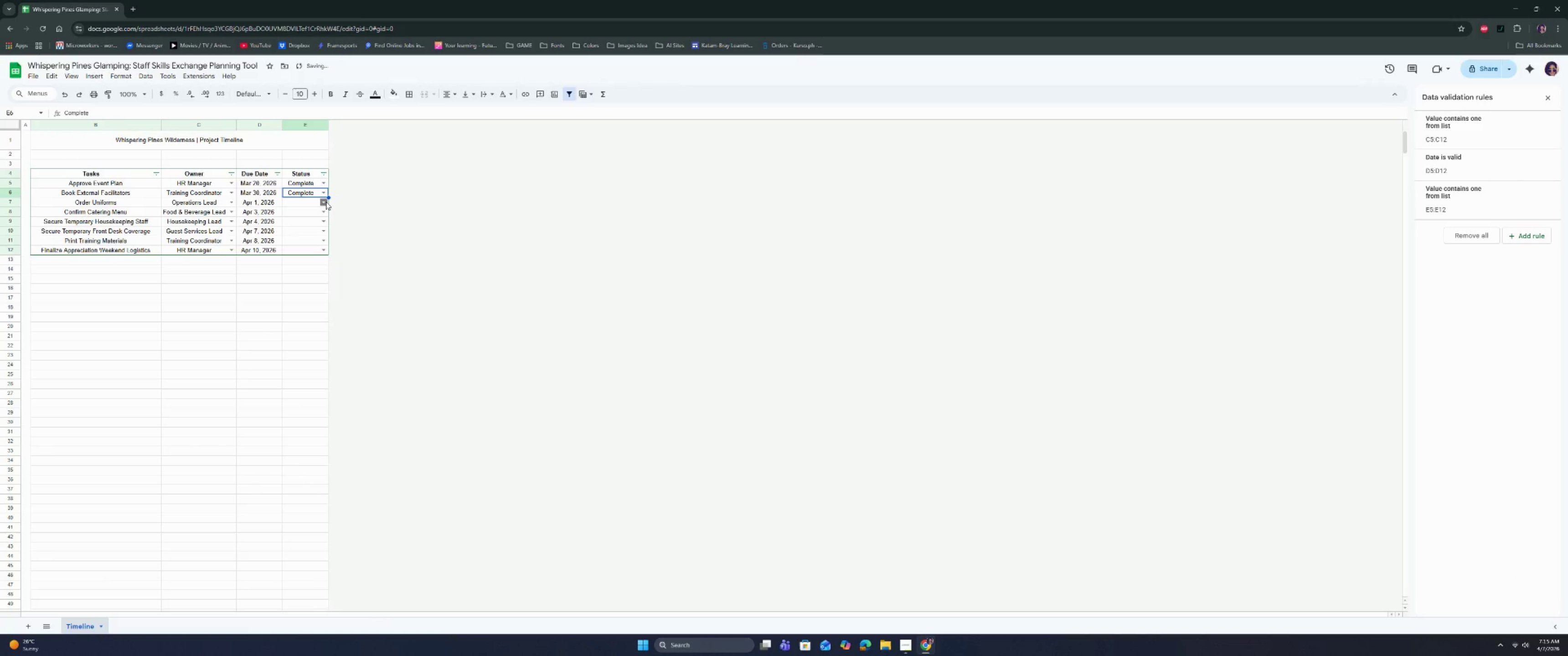 
left_click([326, 202])
 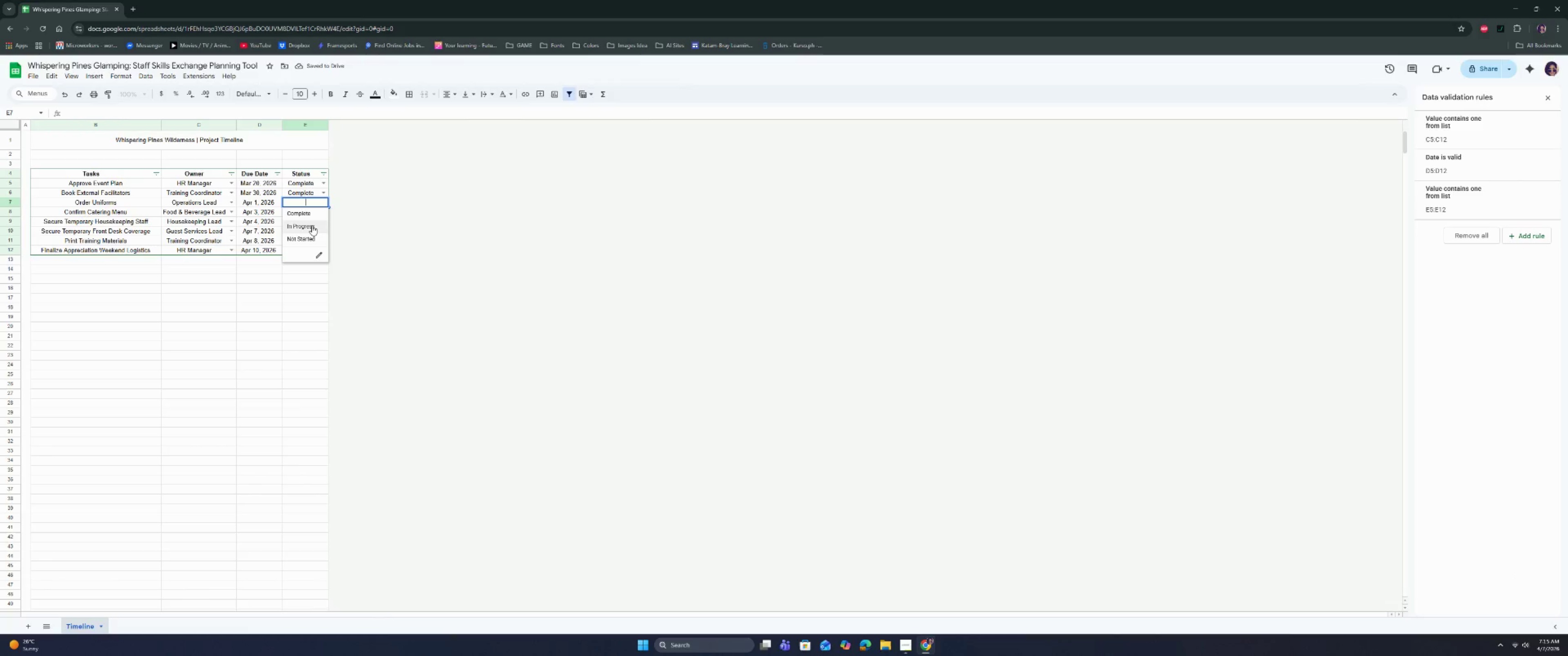 
left_click([312, 226])
 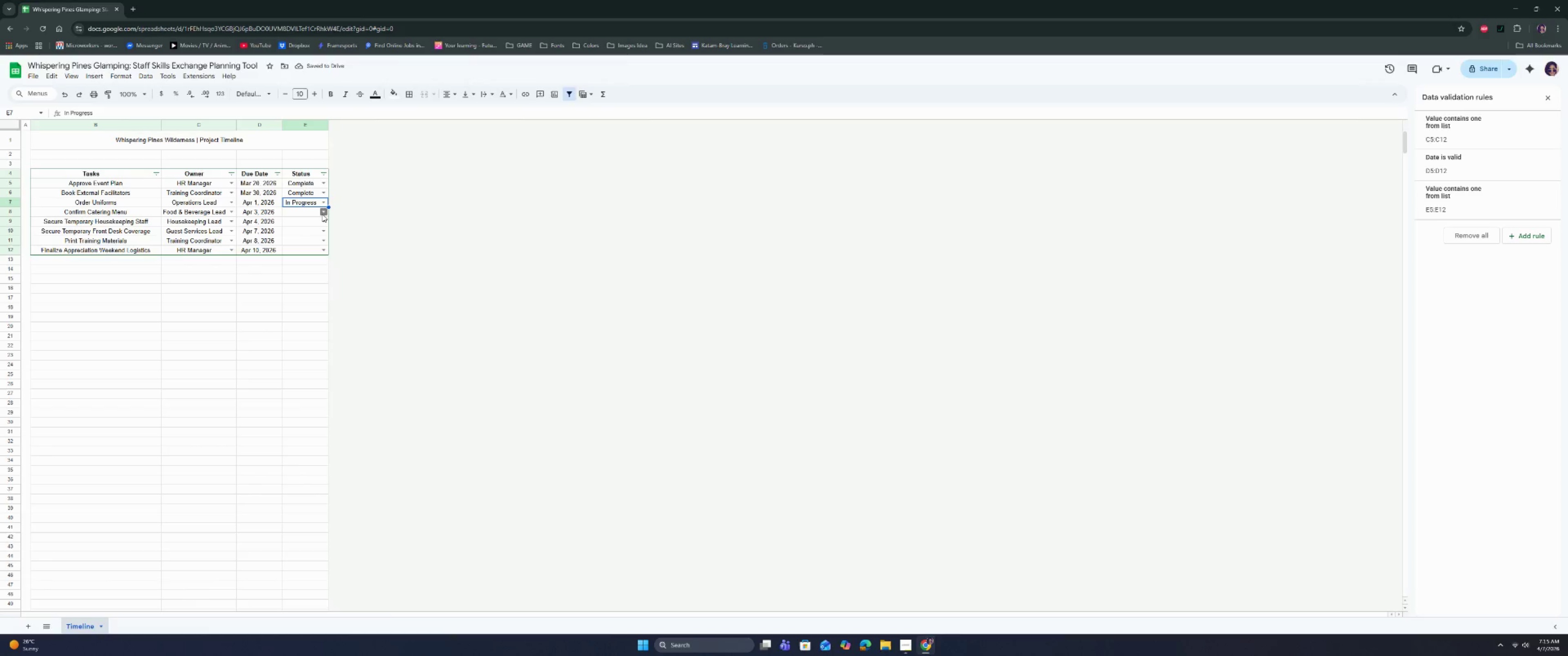 
wait(9.88)
 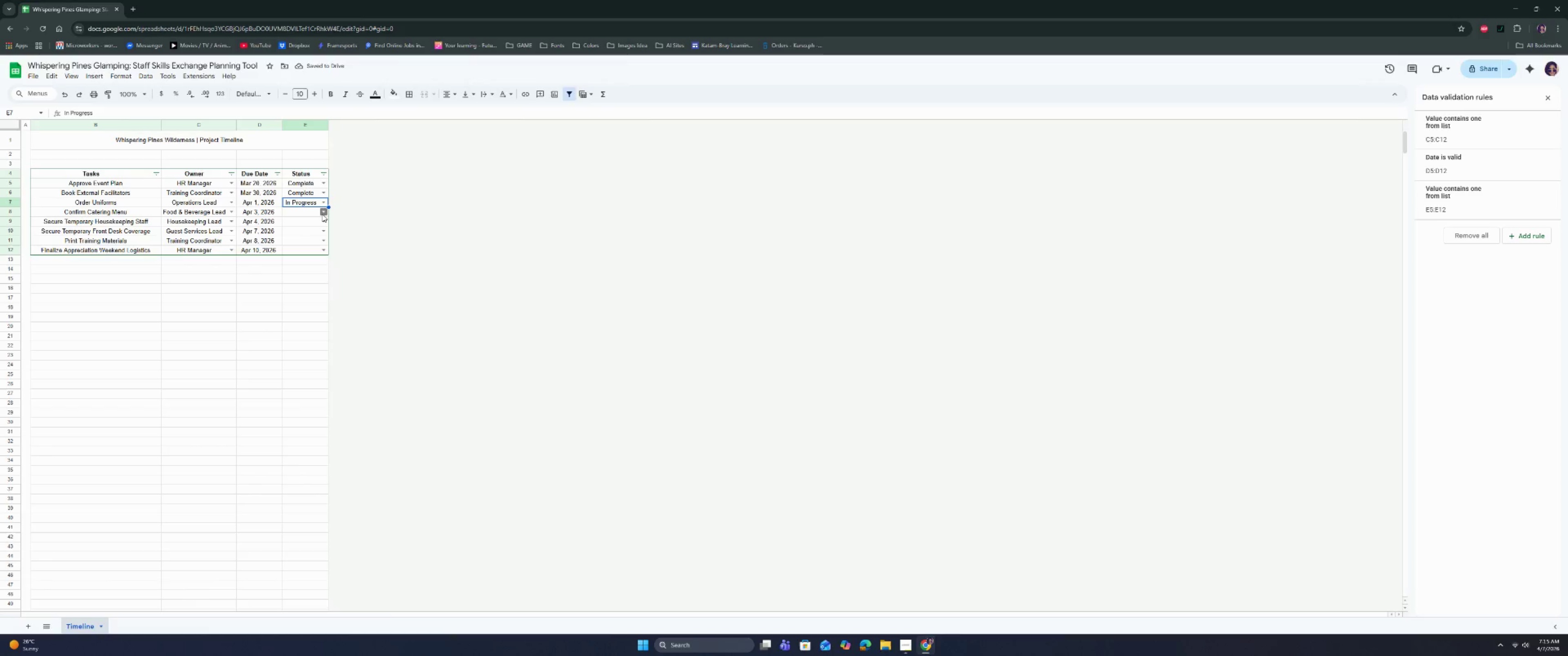 
left_click([322, 214])
 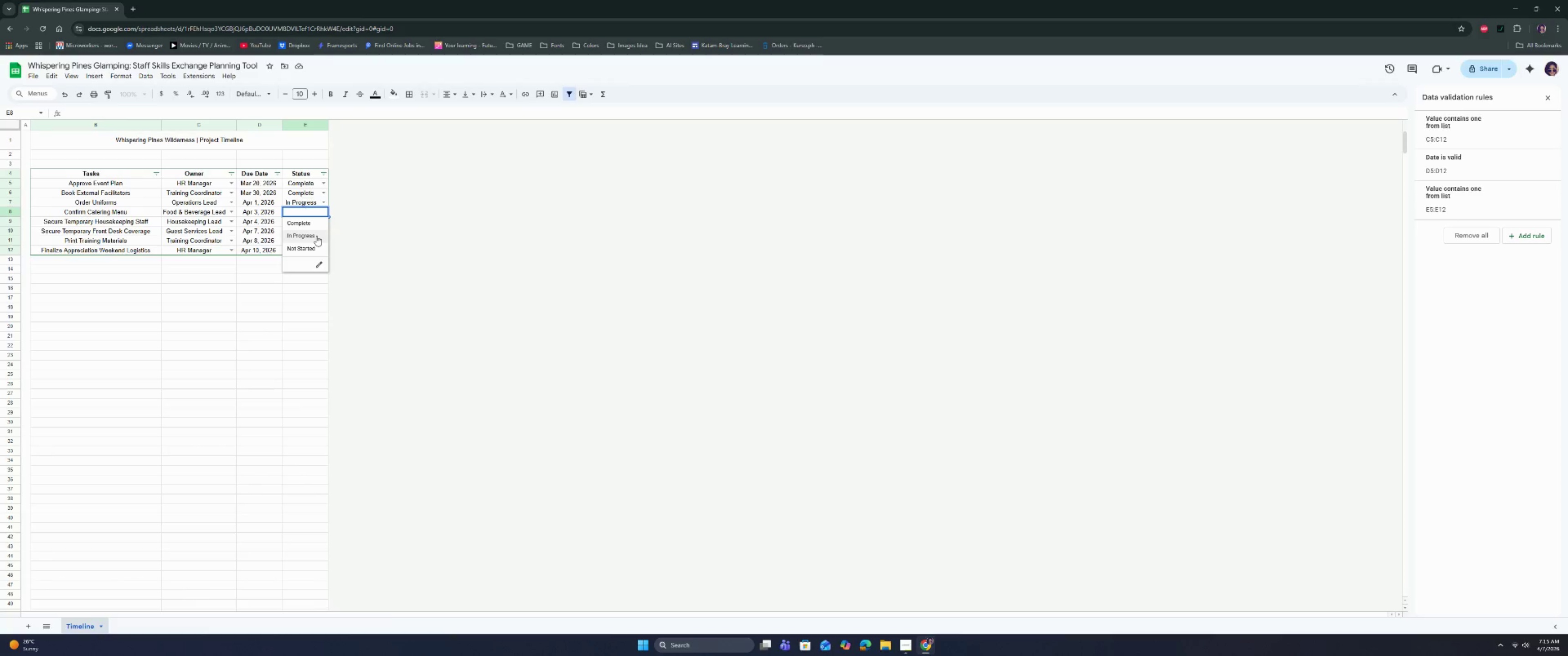 
left_click([316, 236])
 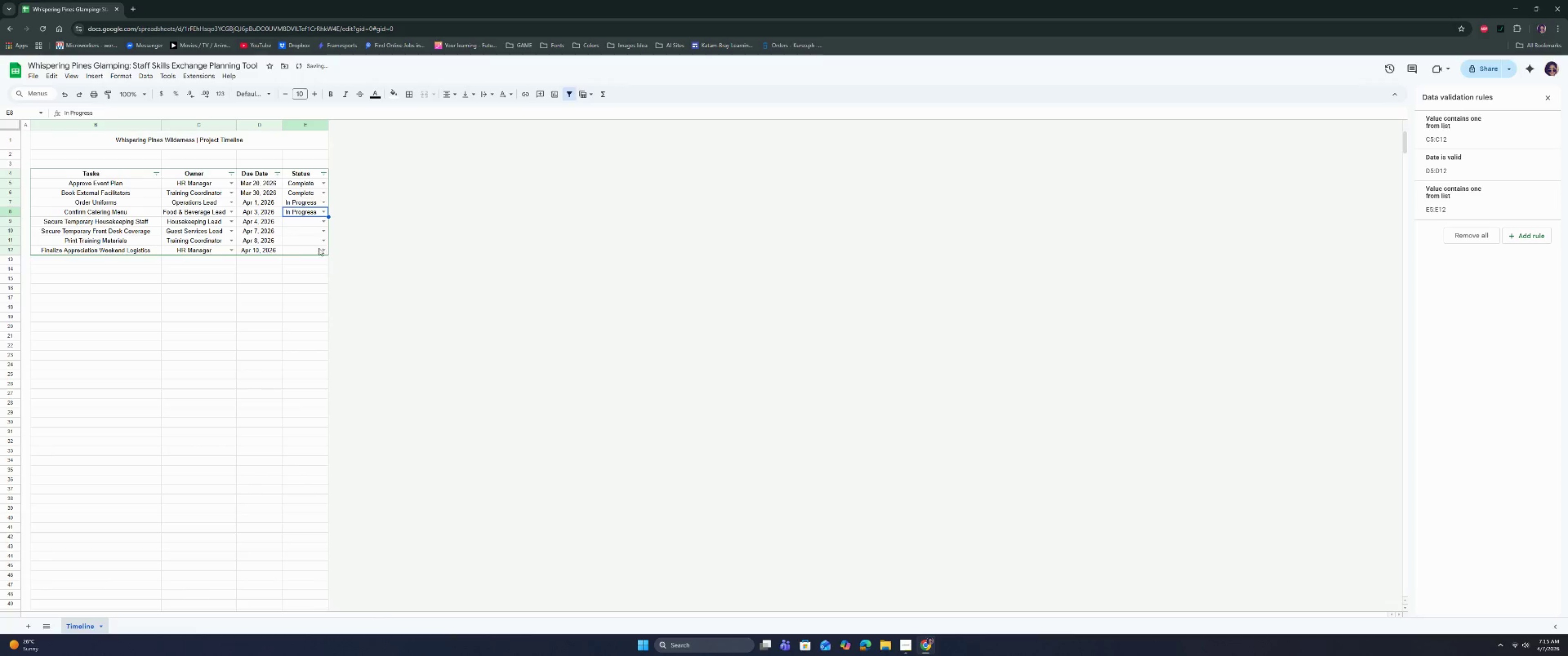 
left_click([321, 249])
 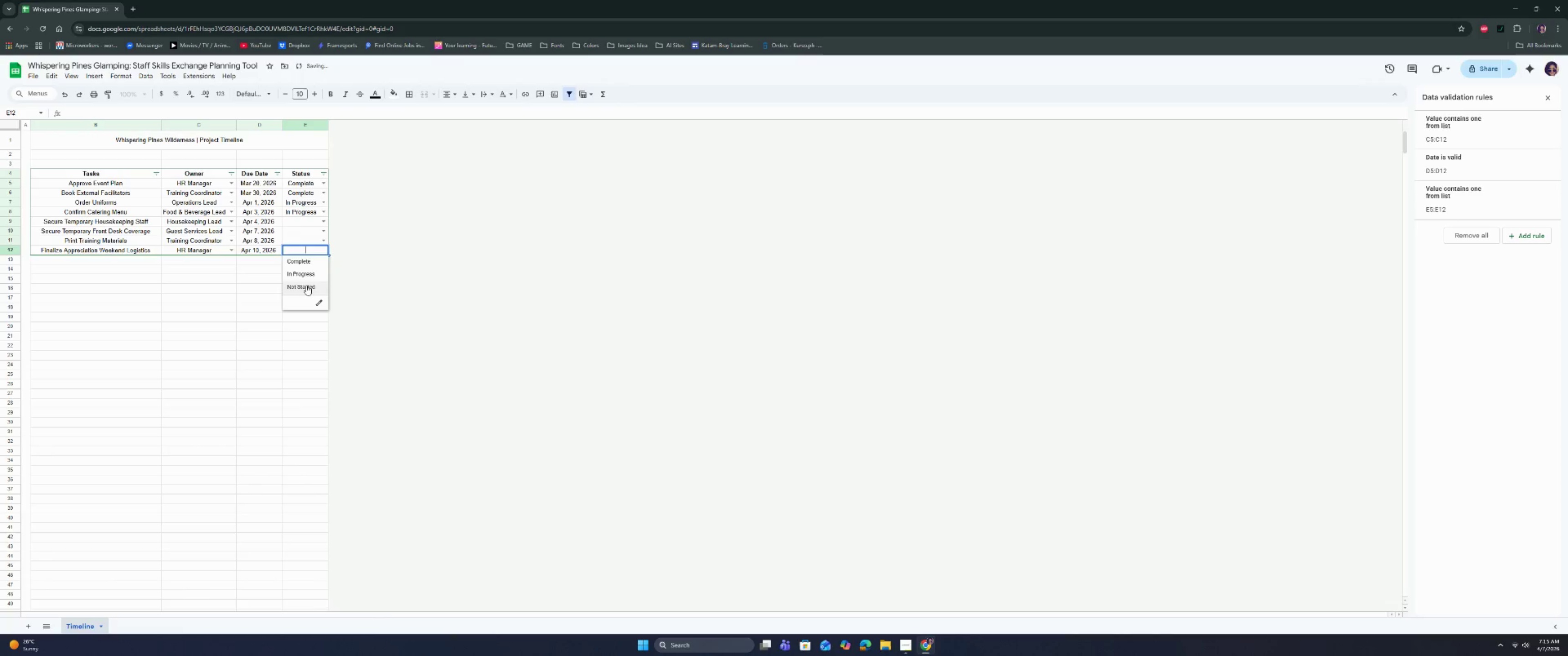 
left_click([306, 287])
 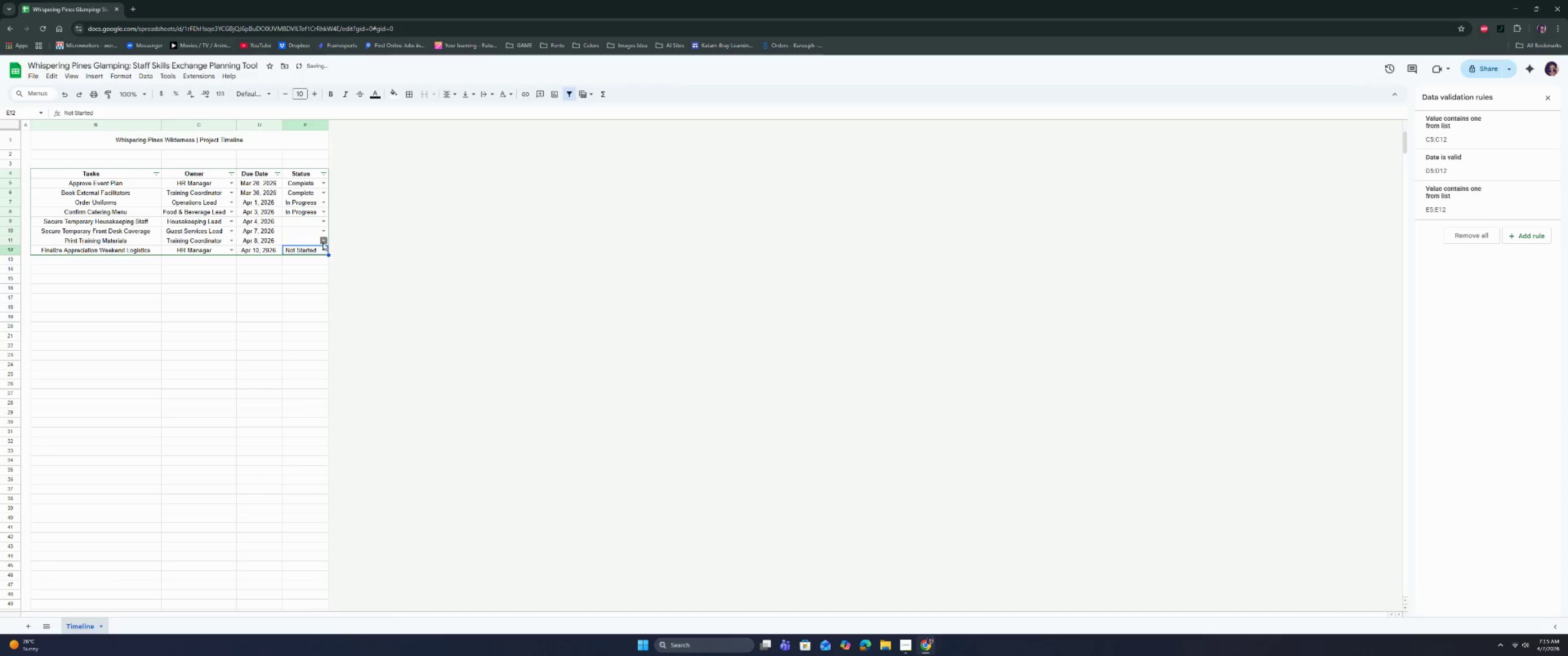 
left_click([323, 242])
 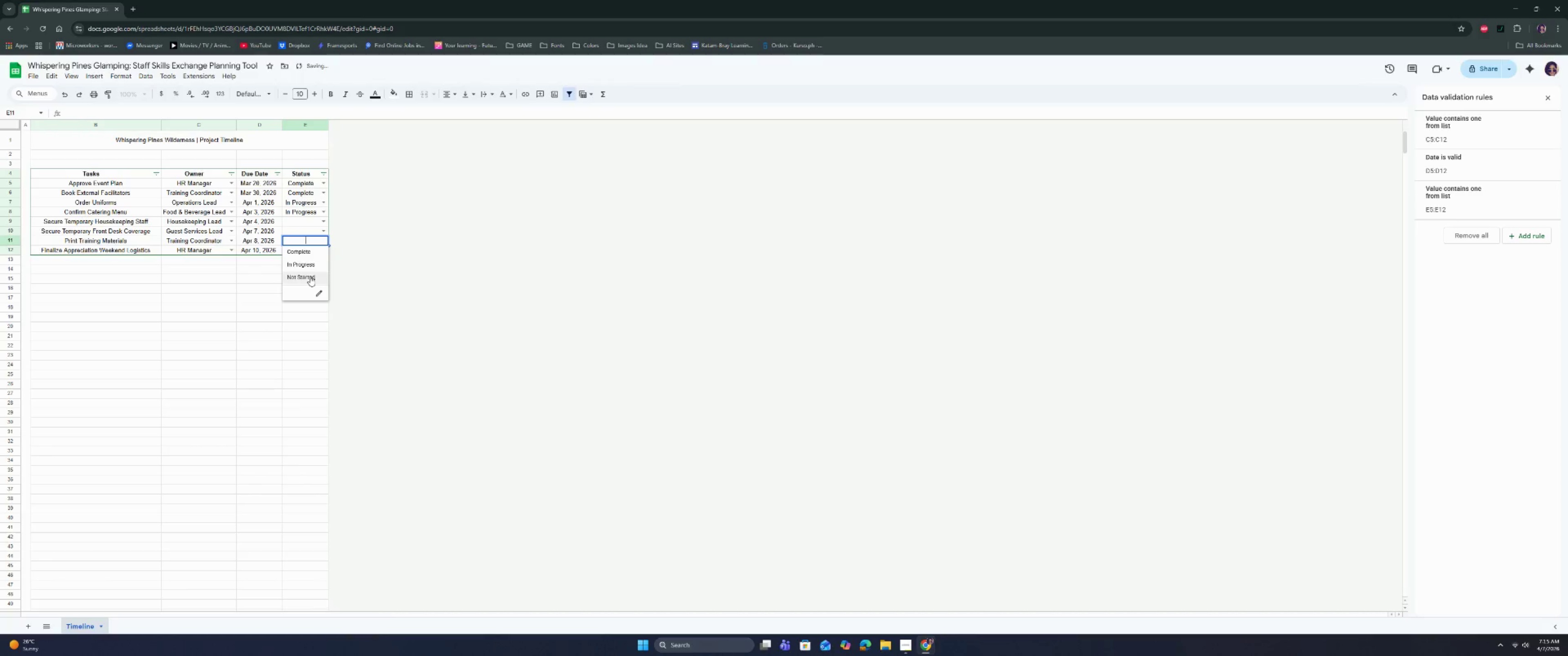 
left_click([309, 277])
 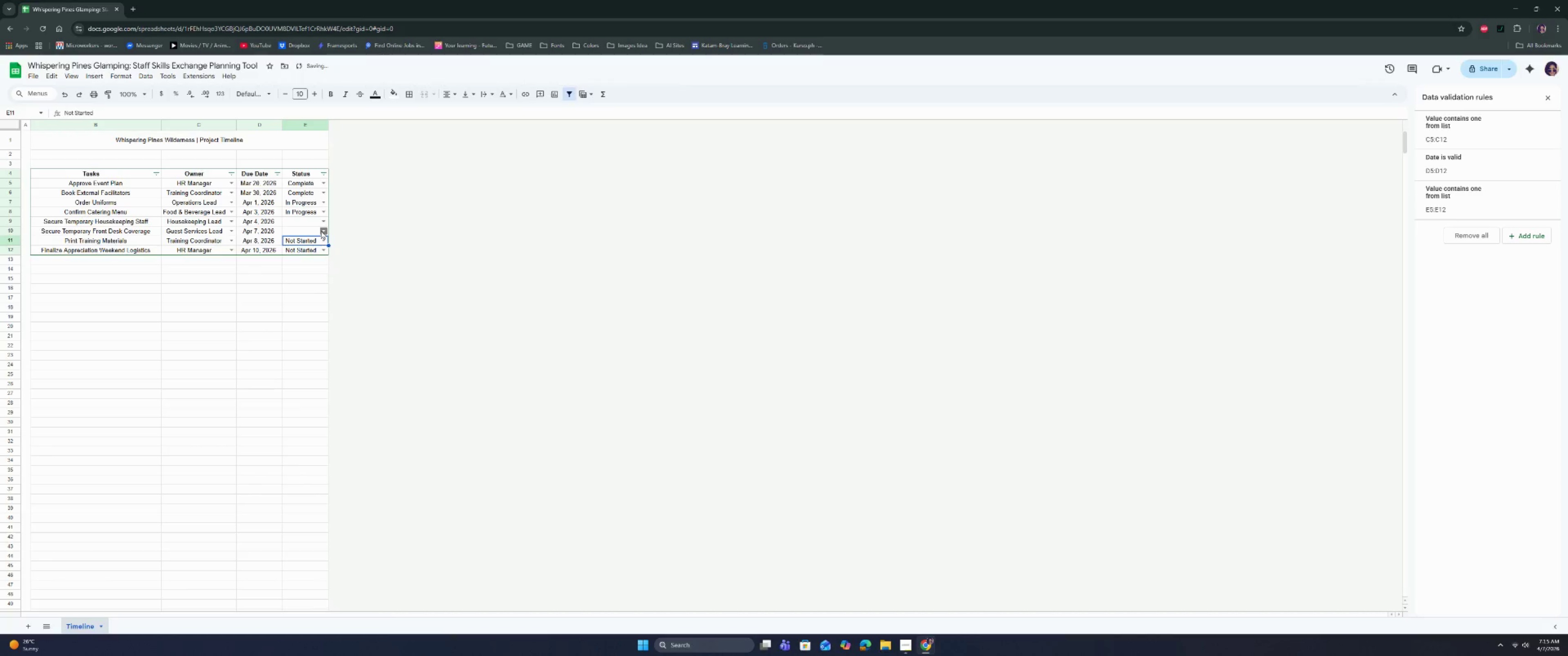 
left_click([321, 231])
 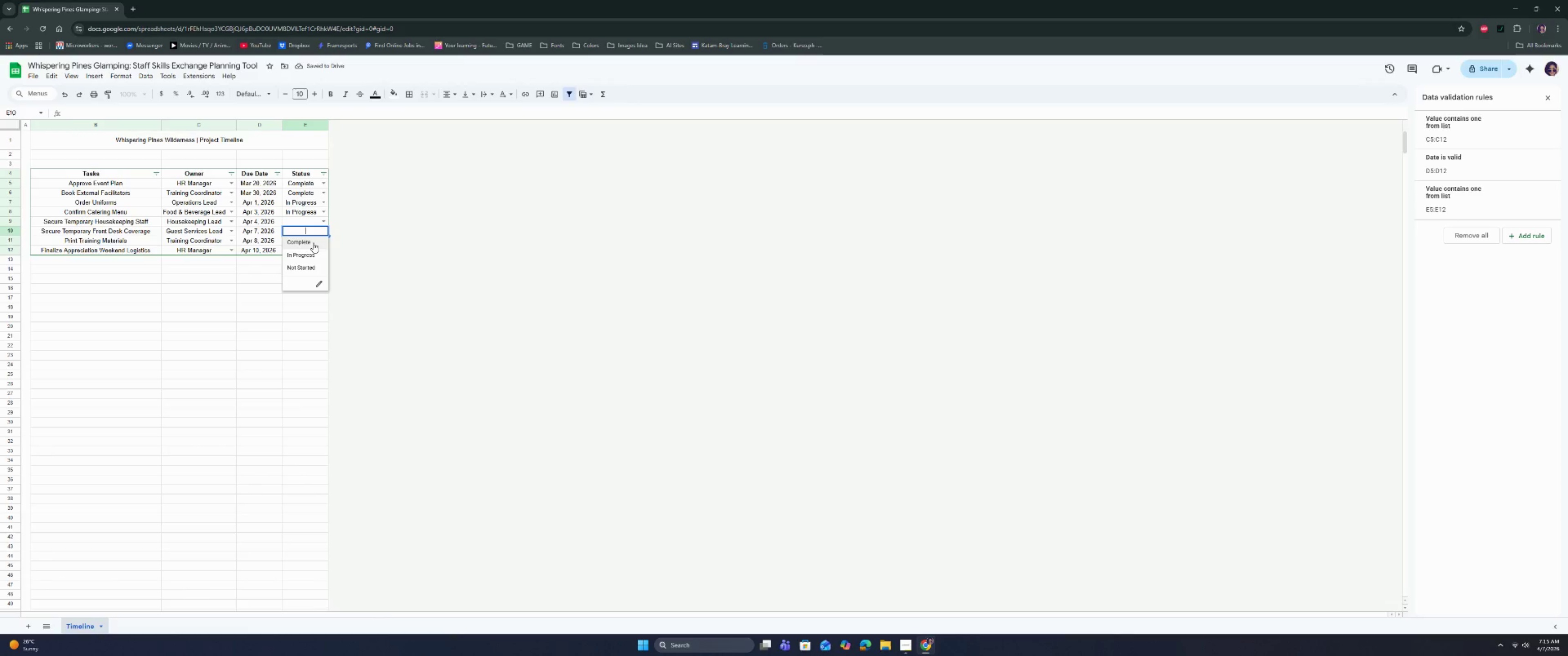 
left_click([325, 219])
 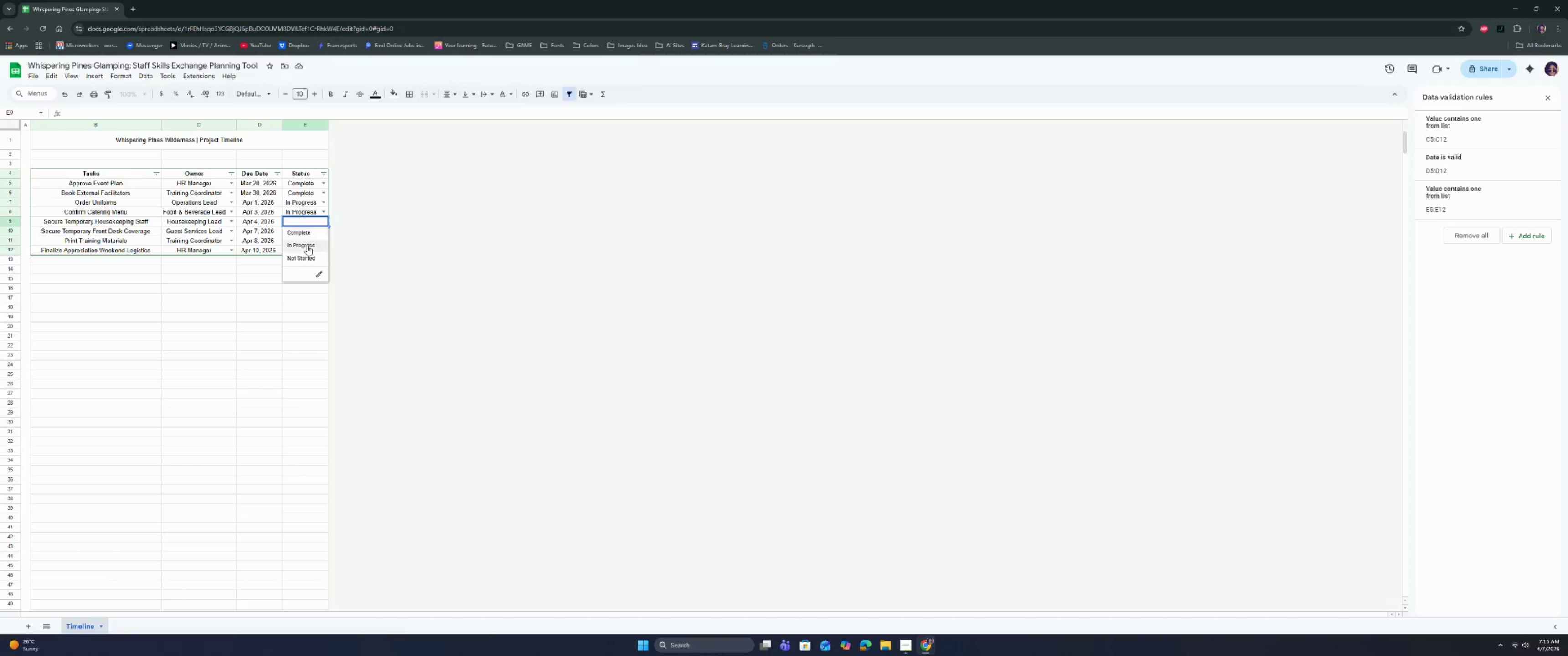 
left_click([307, 246])
 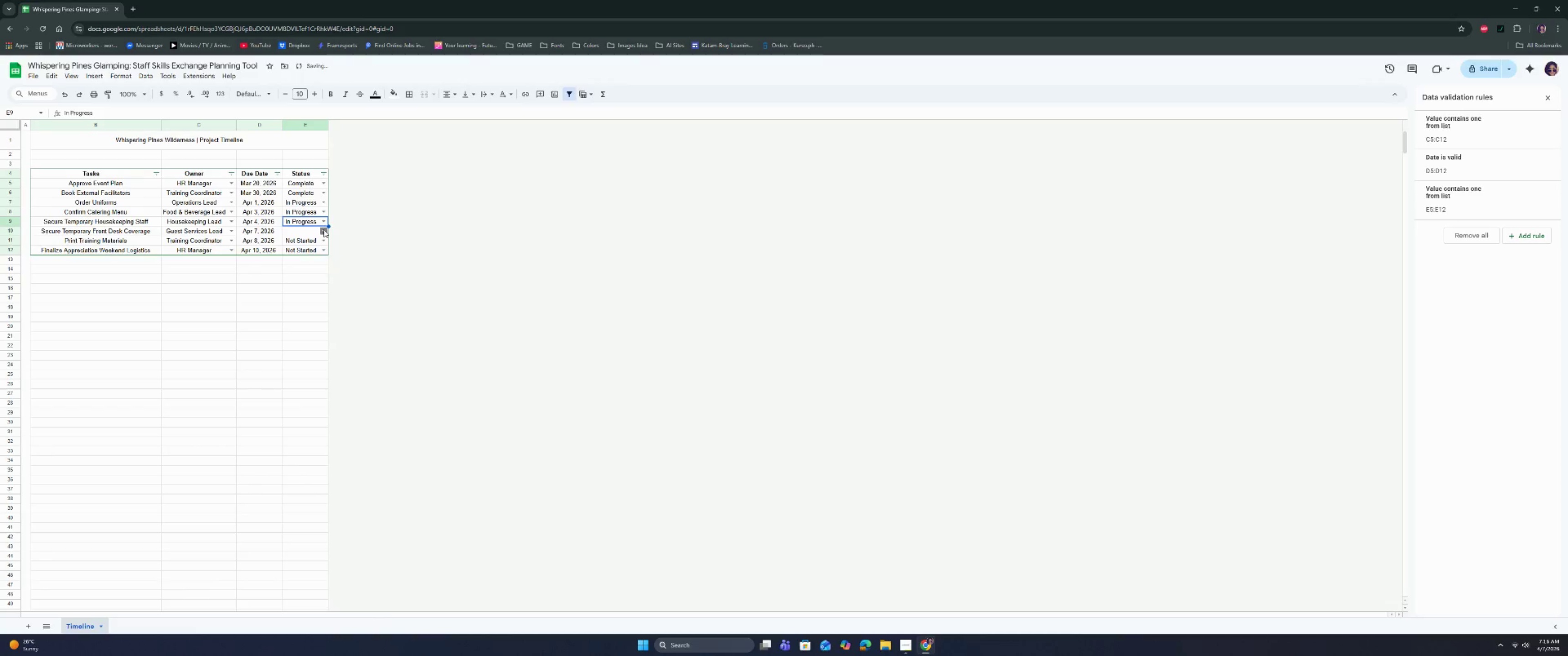 
left_click([324, 230])
 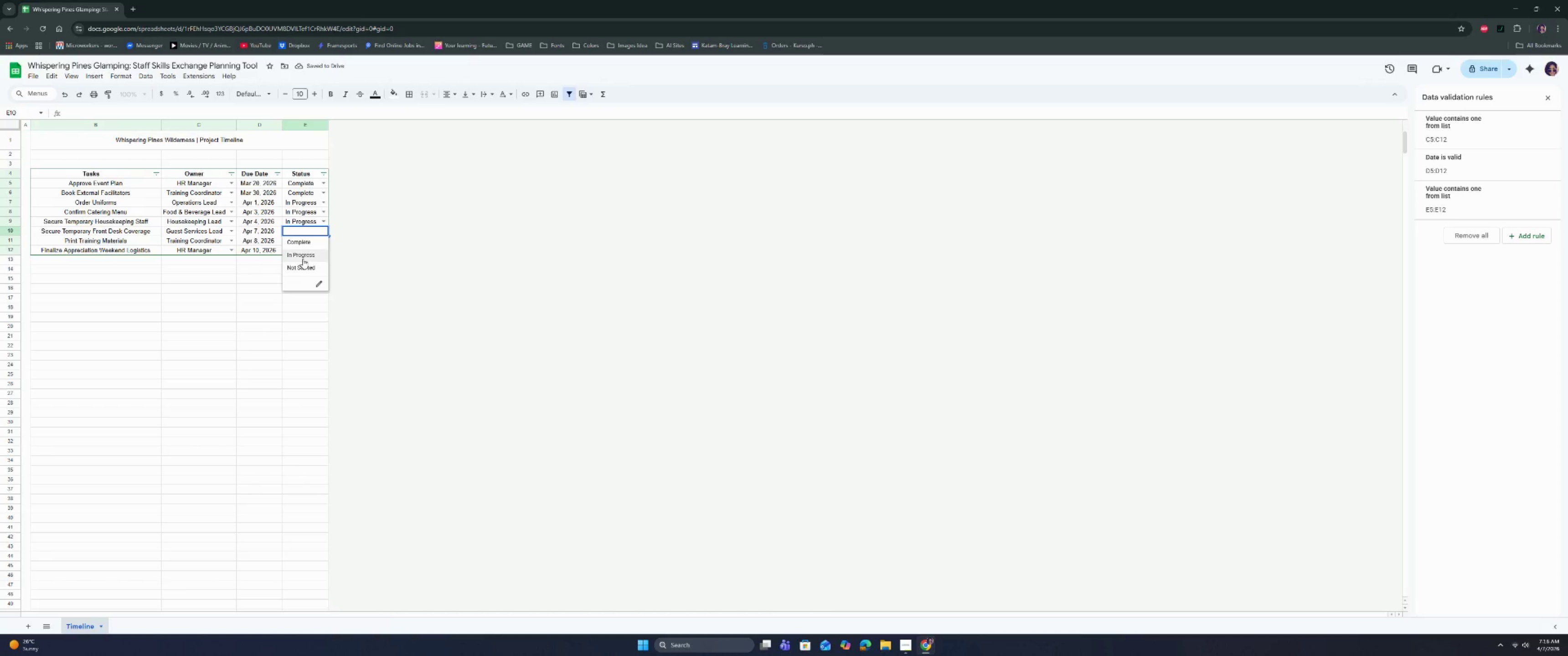 
left_click([302, 266])
 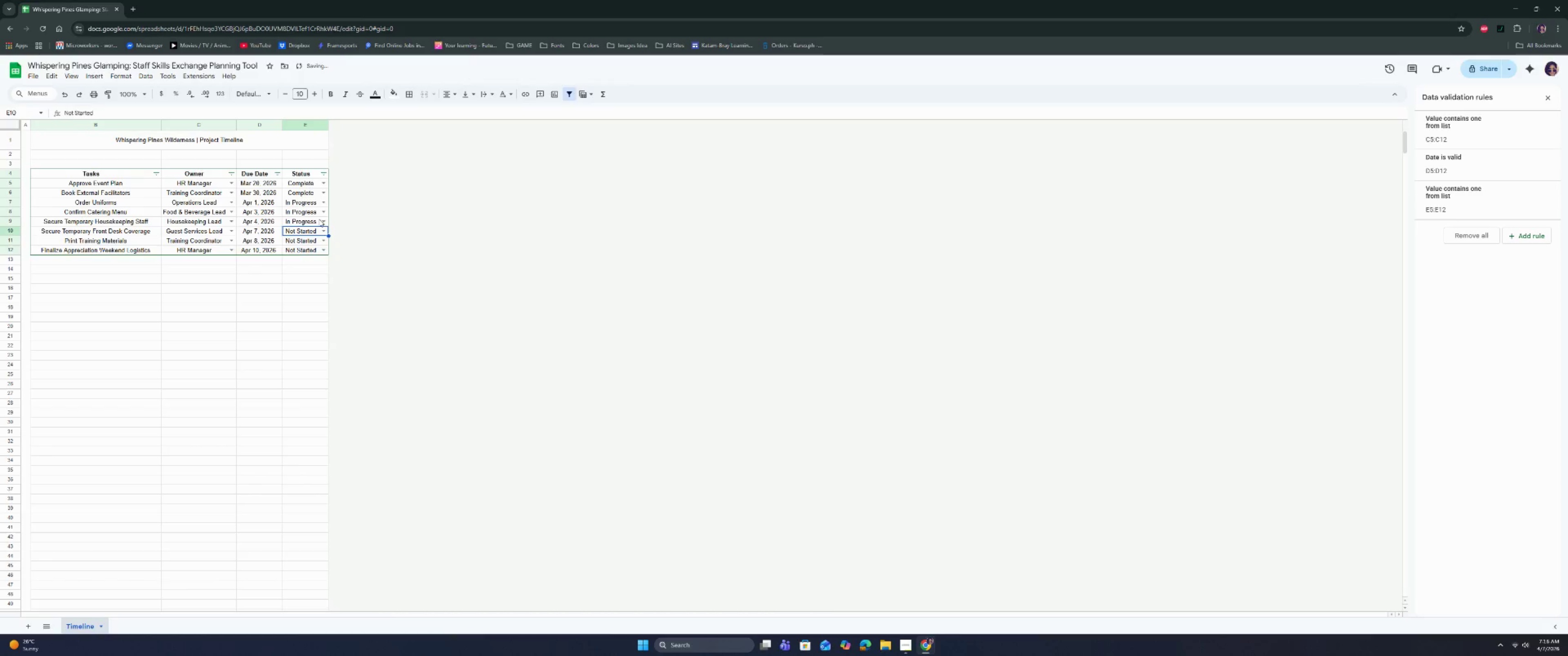 
left_click([323, 221])
 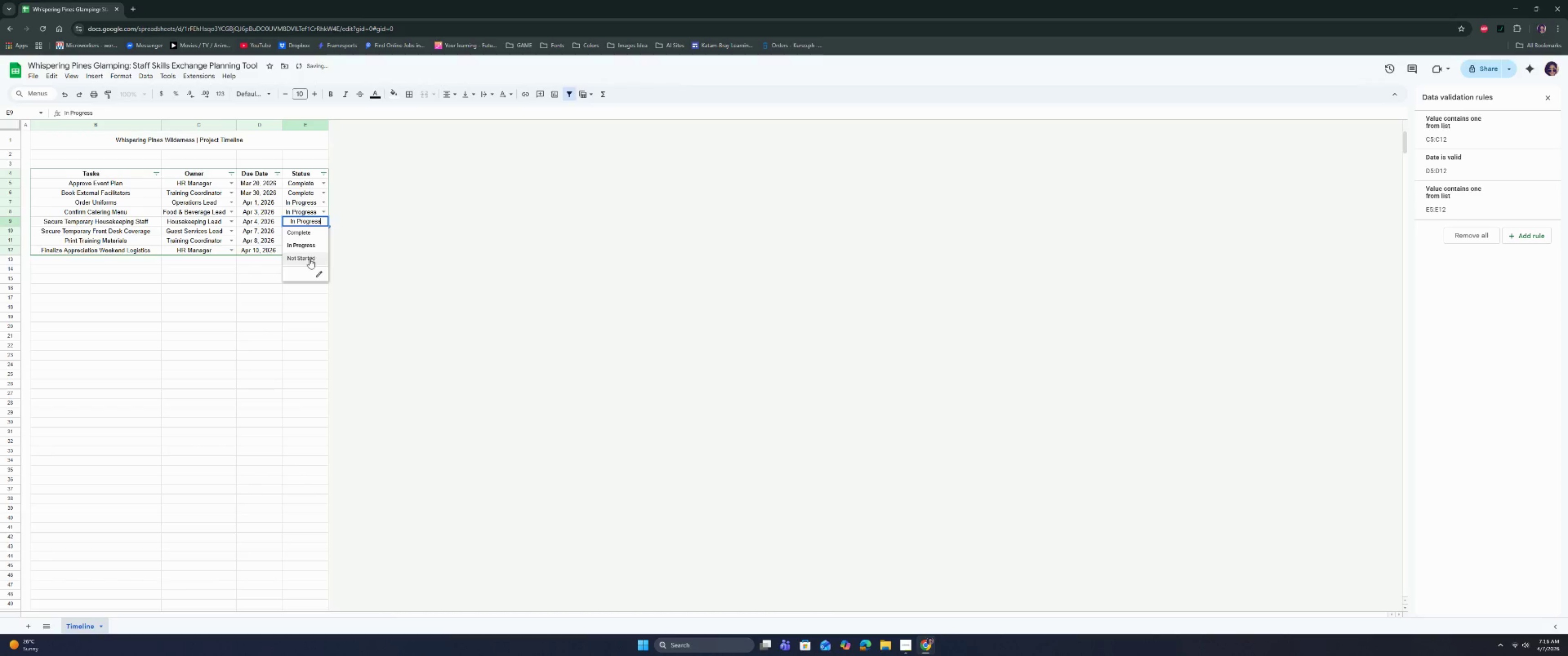 
left_click([309, 259])
 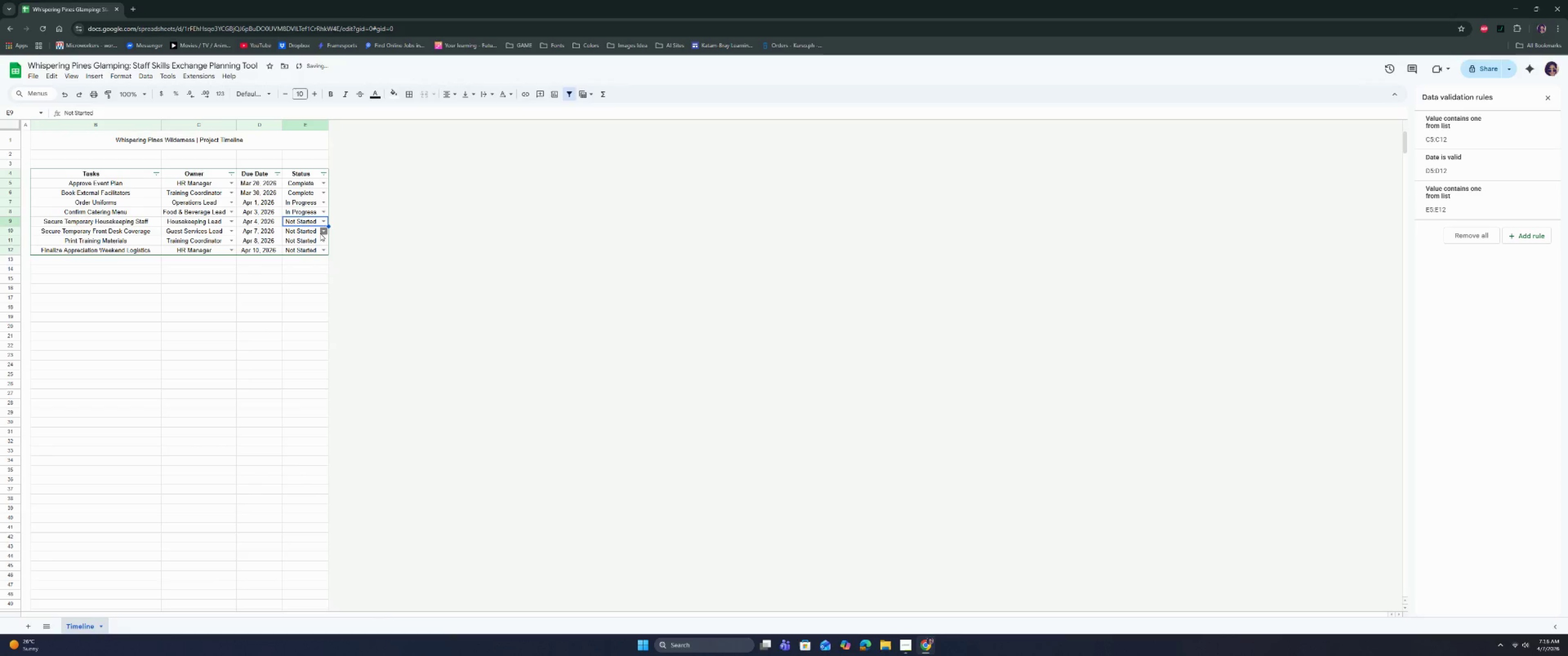 
left_click([320, 233])
 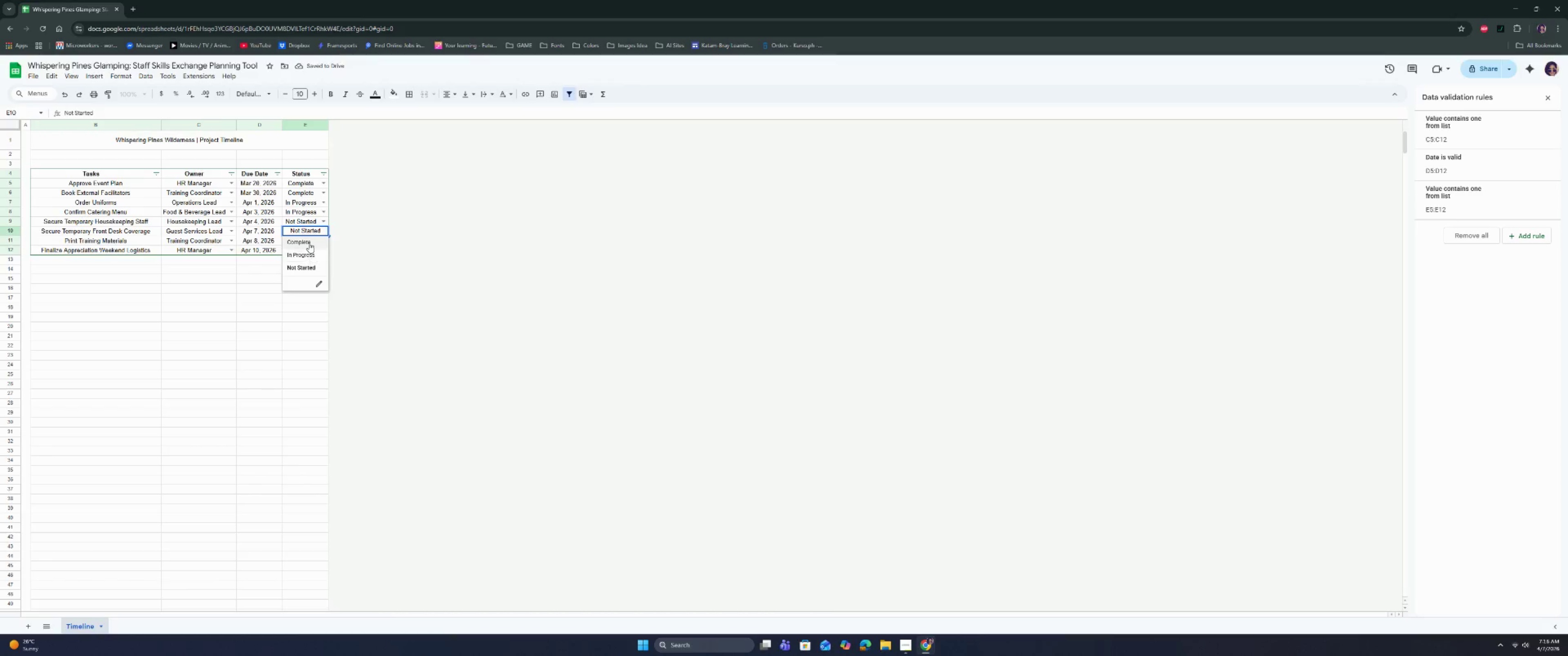 
left_click([309, 242])
 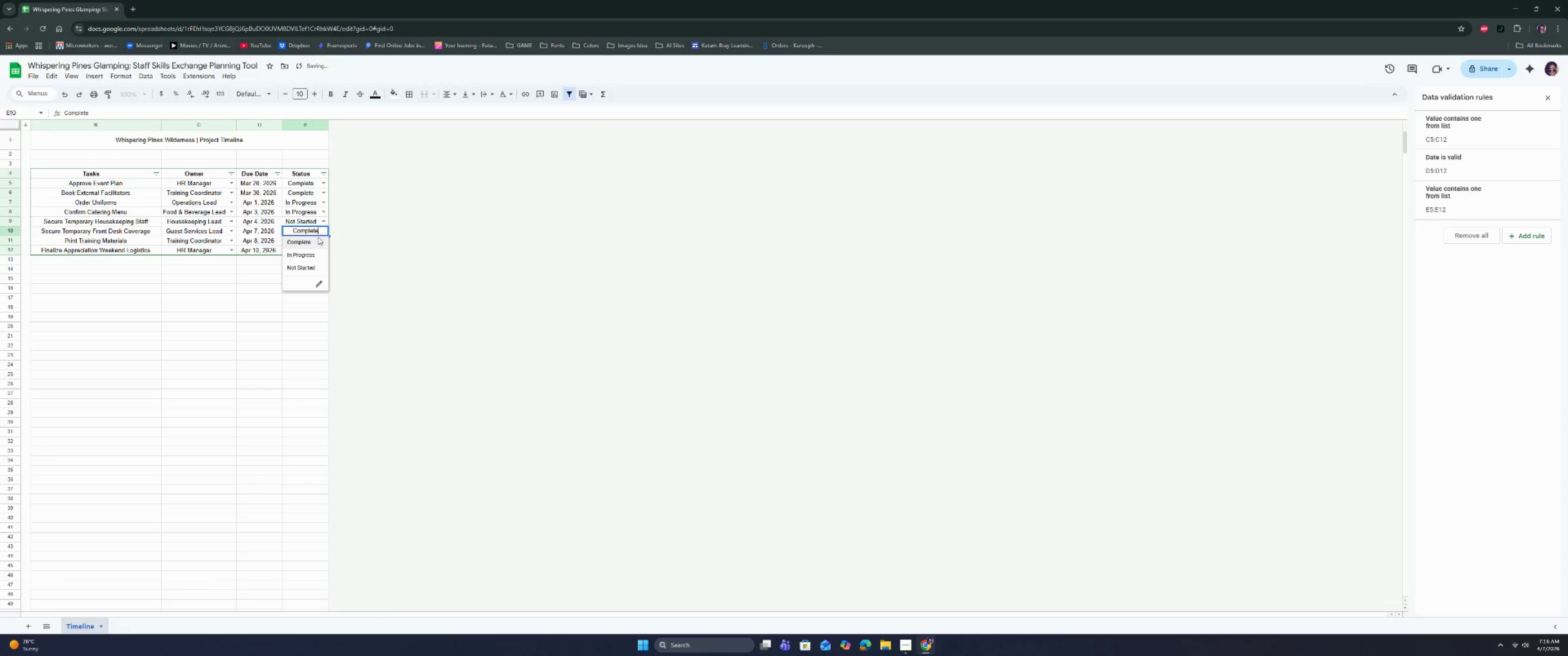 
double_click([315, 254])
 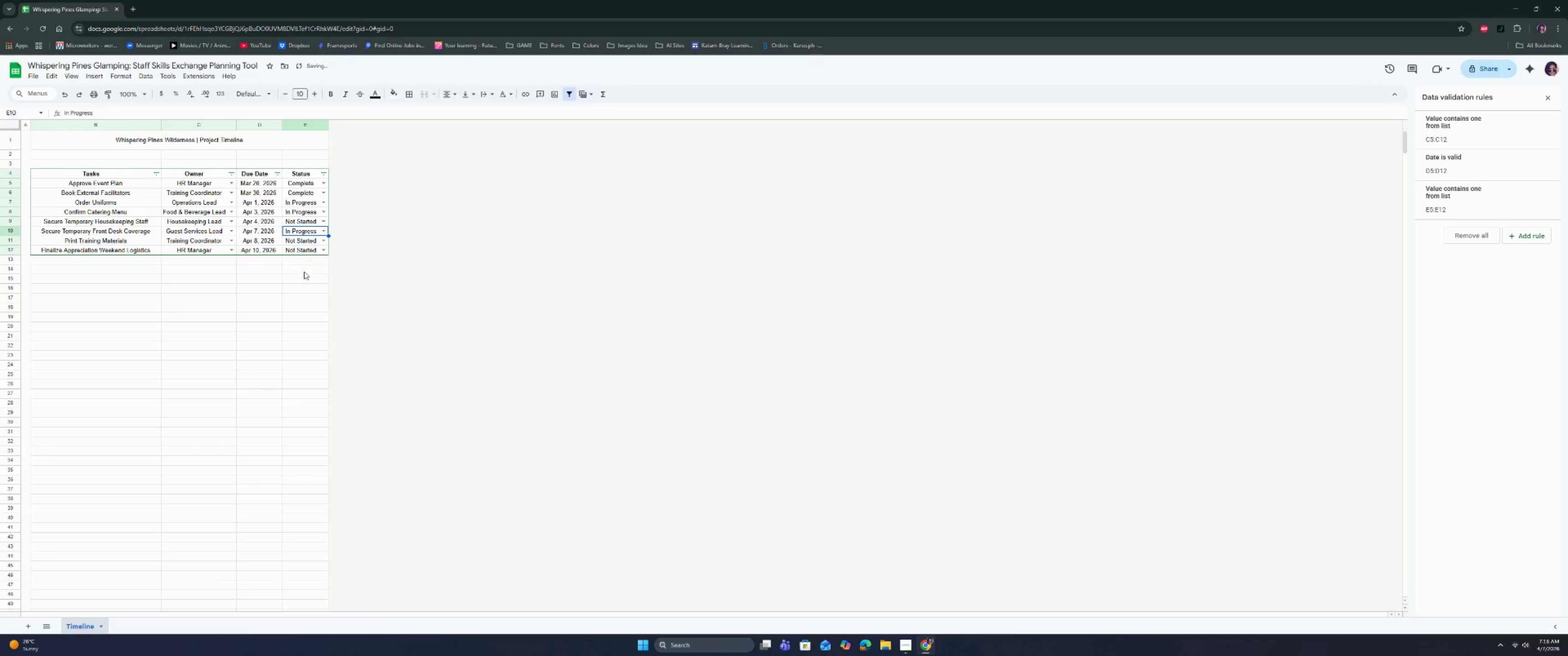 
left_click([304, 272])
 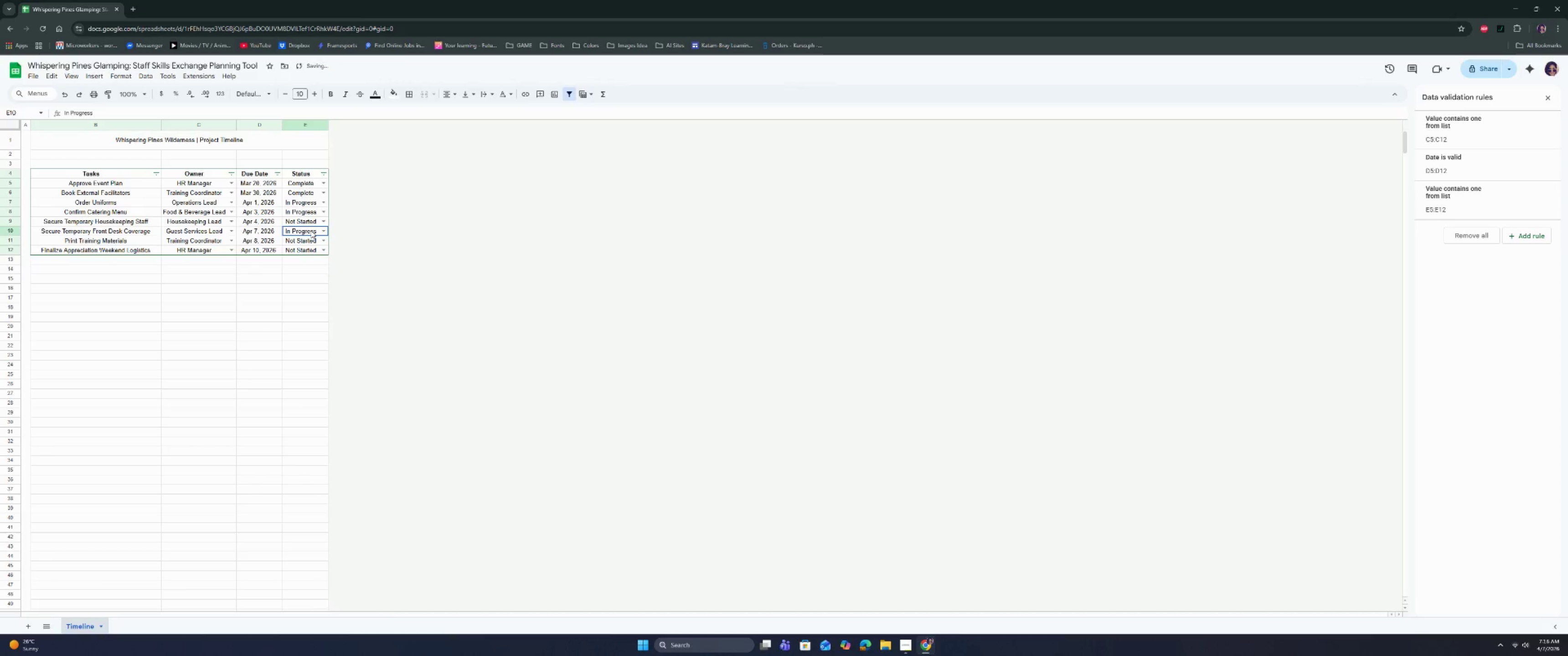 
double_click([309, 216])
 